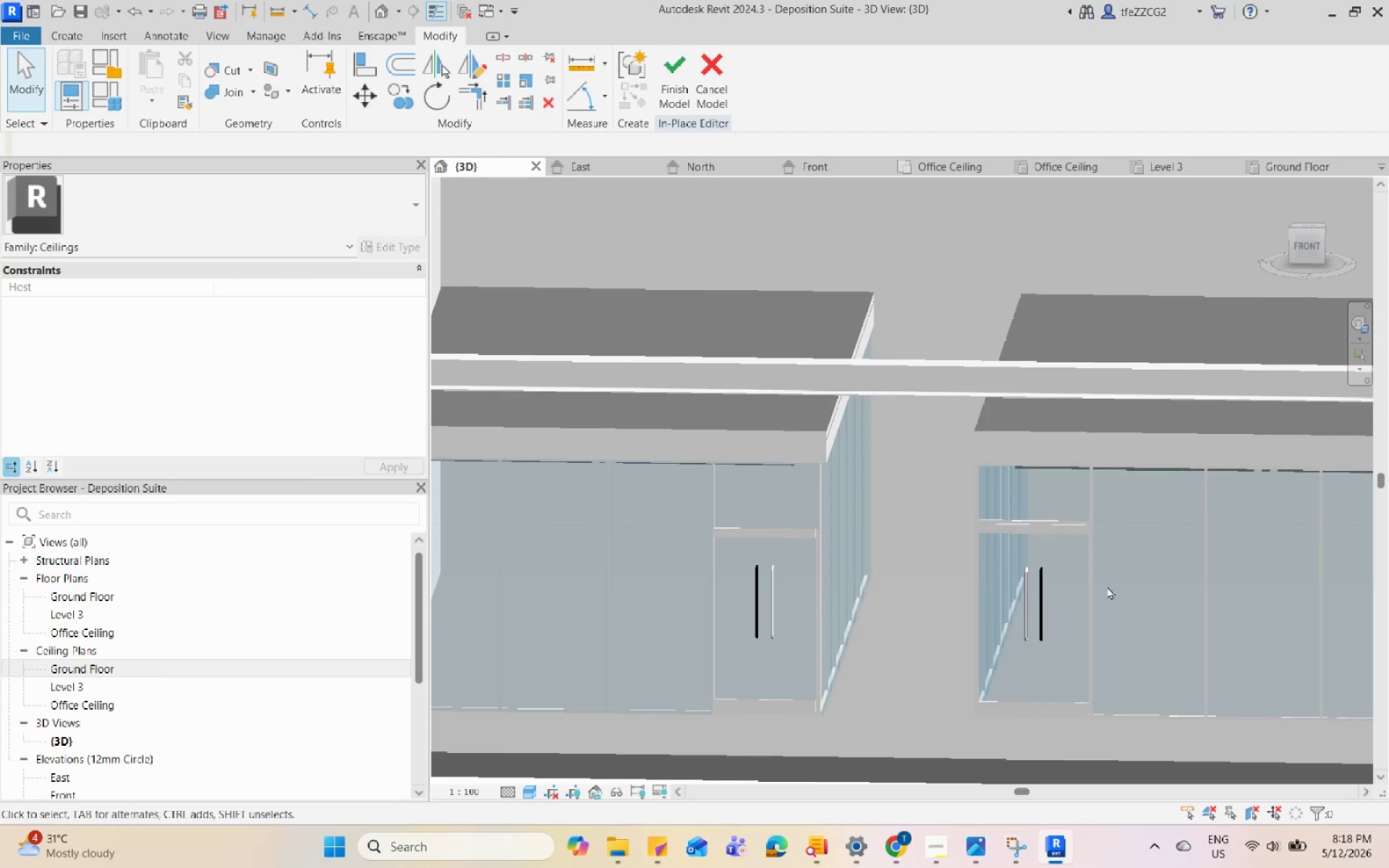 
hold_key(key=ShiftLeft, duration=0.84)
 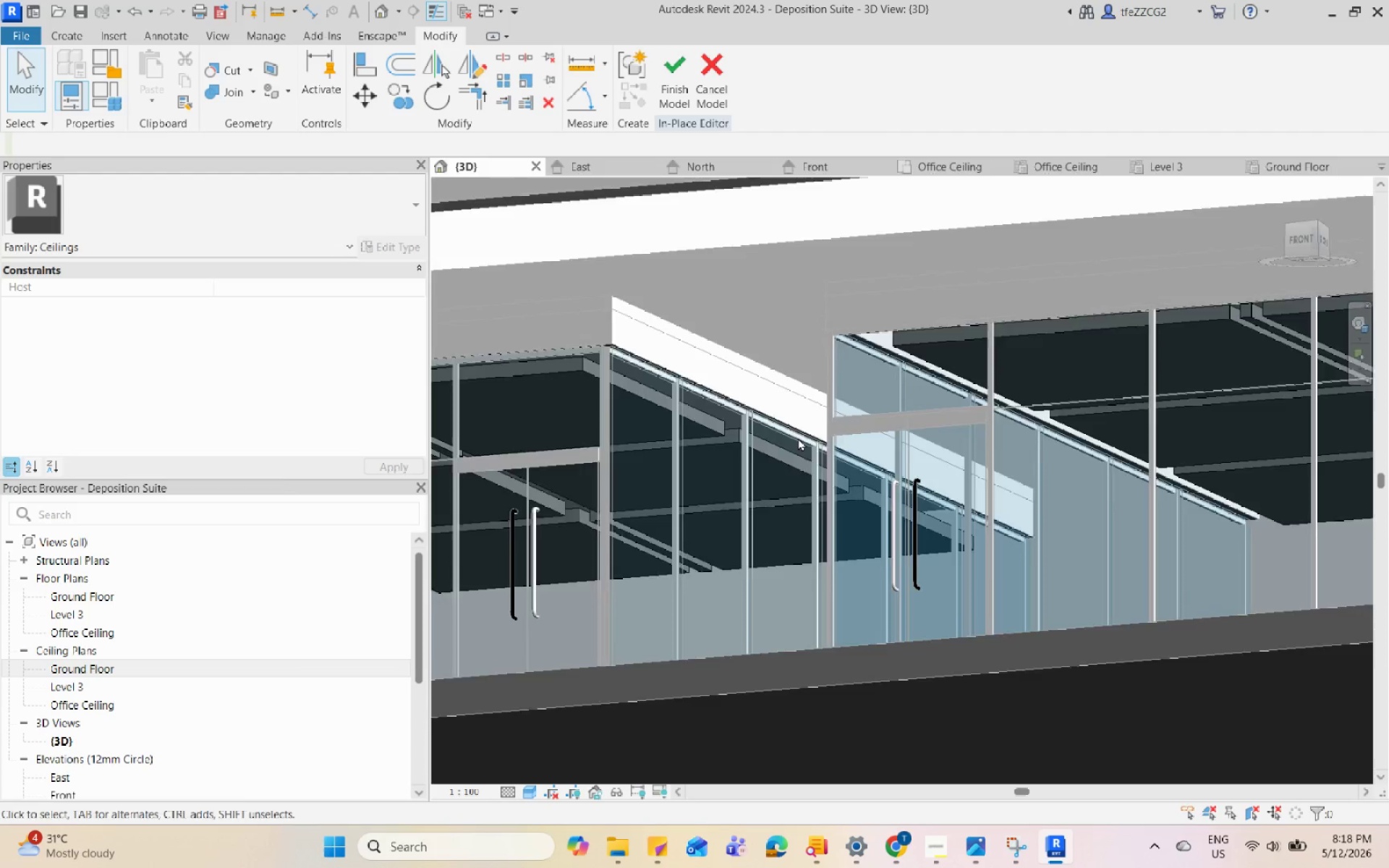 
scroll: coordinate [920, 319], scroll_direction: up, amount: 3.0
 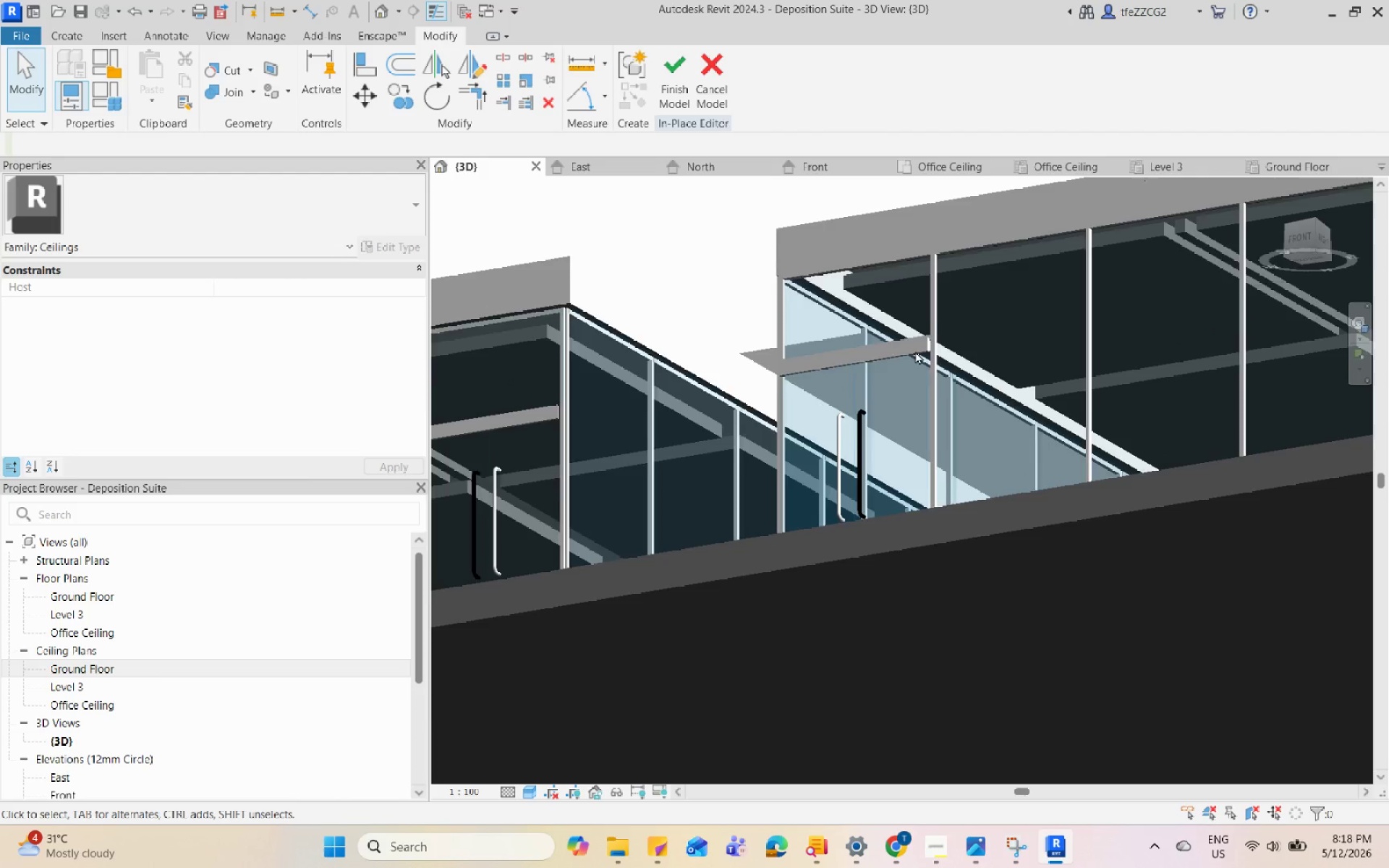 
scroll: coordinate [1033, 417], scroll_direction: down, amount: 6.0
 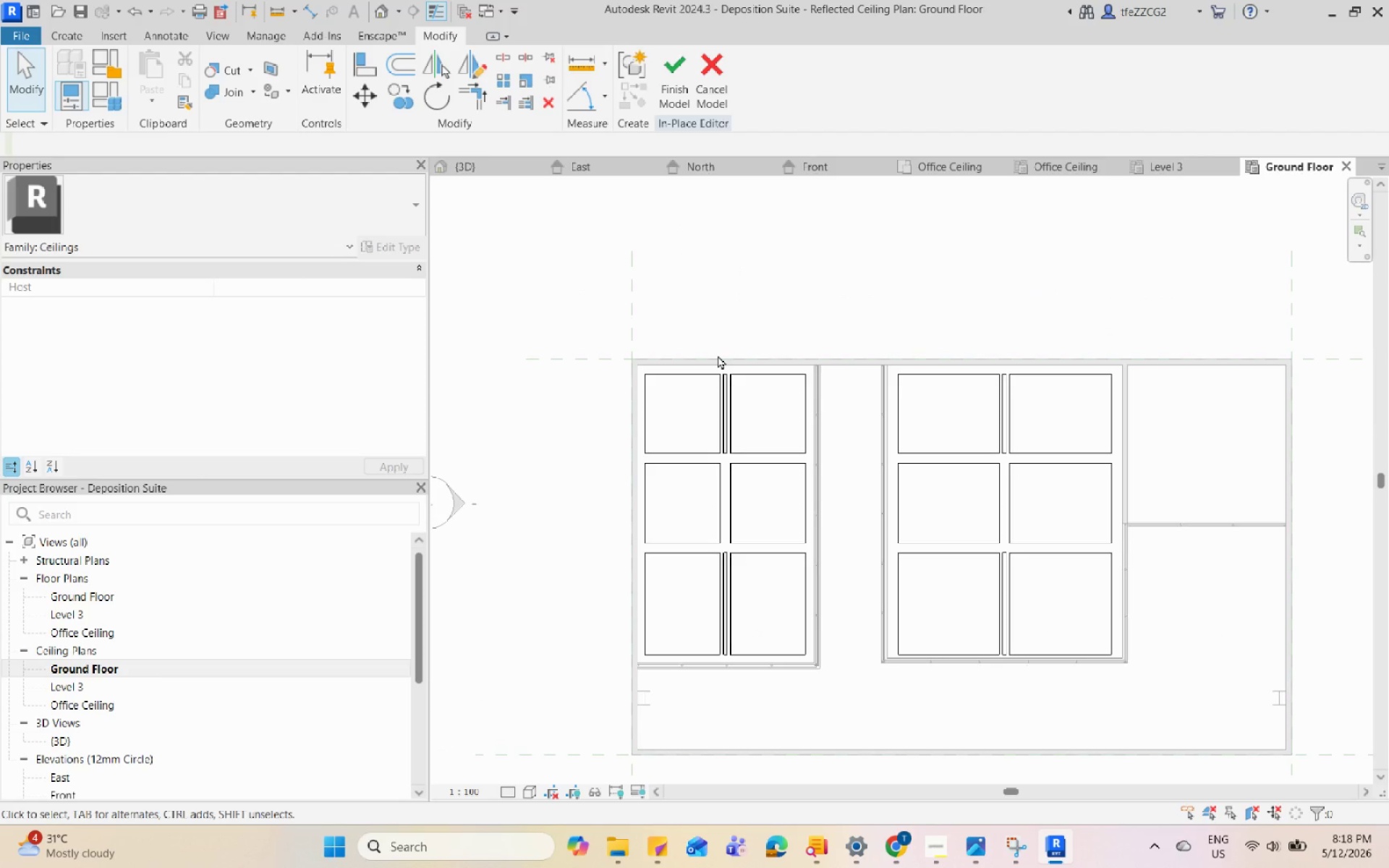 
type(cm)
 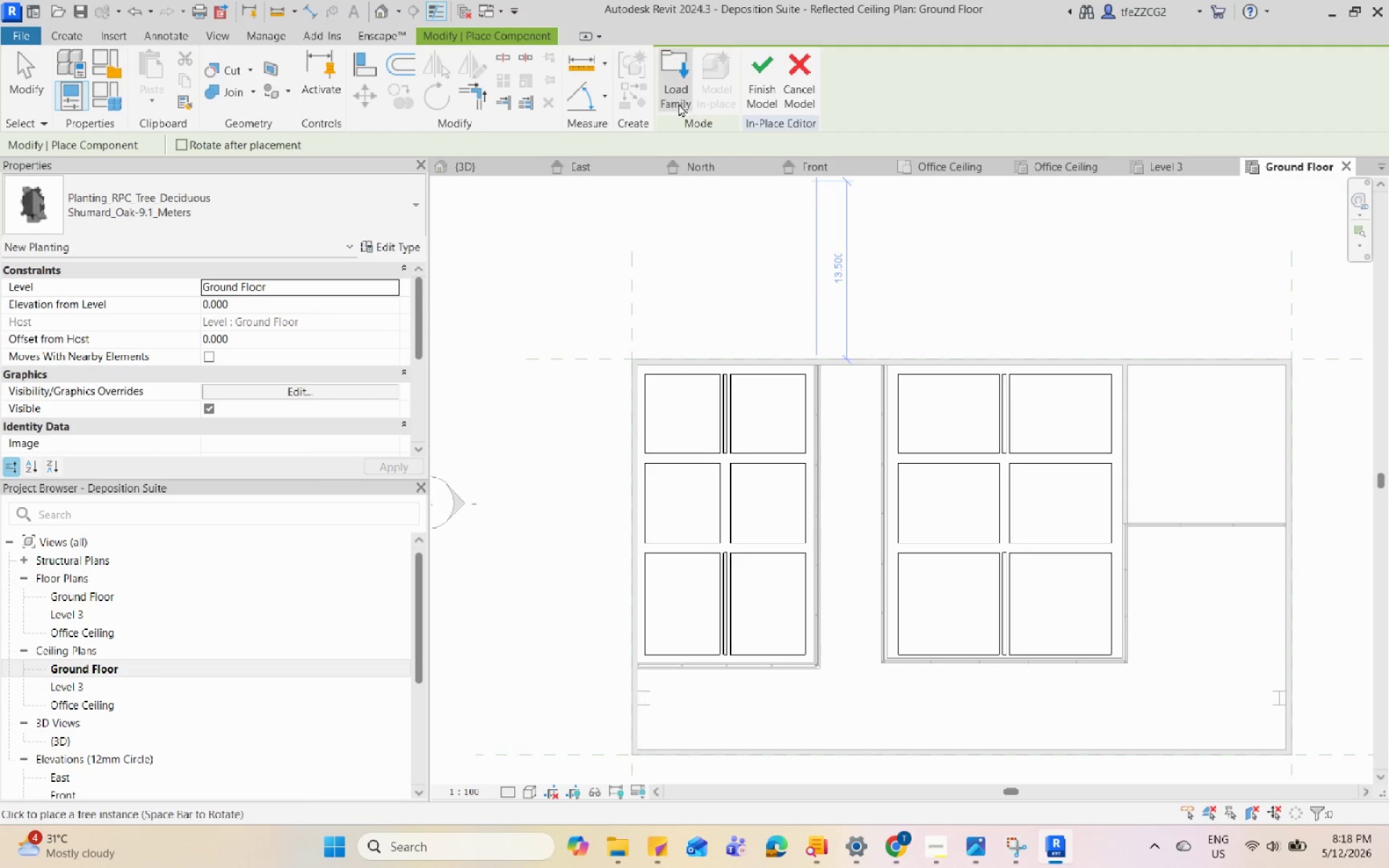 
left_click([675, 101])
 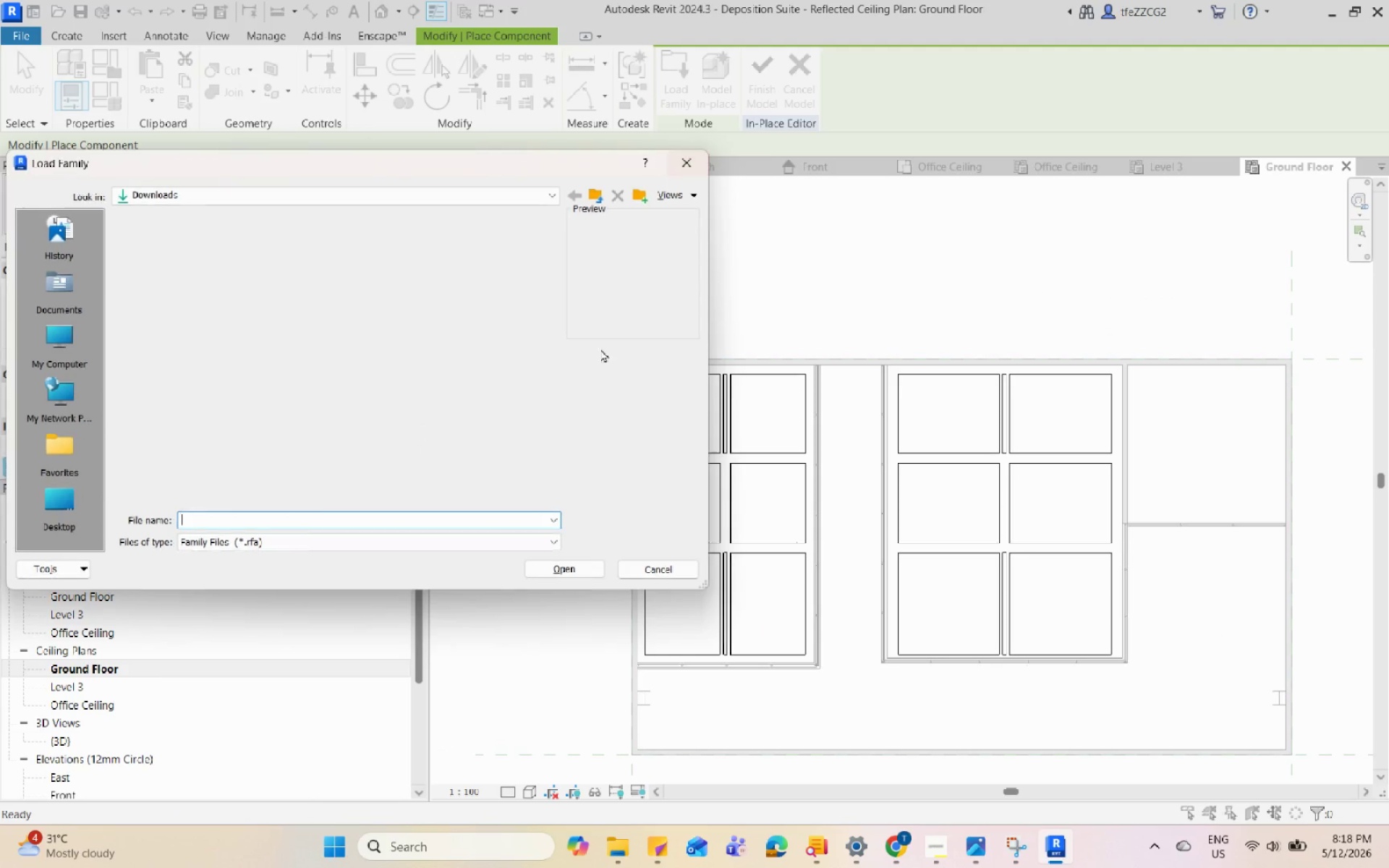 
scroll: coordinate [301, 372], scroll_direction: up, amount: 4.0
 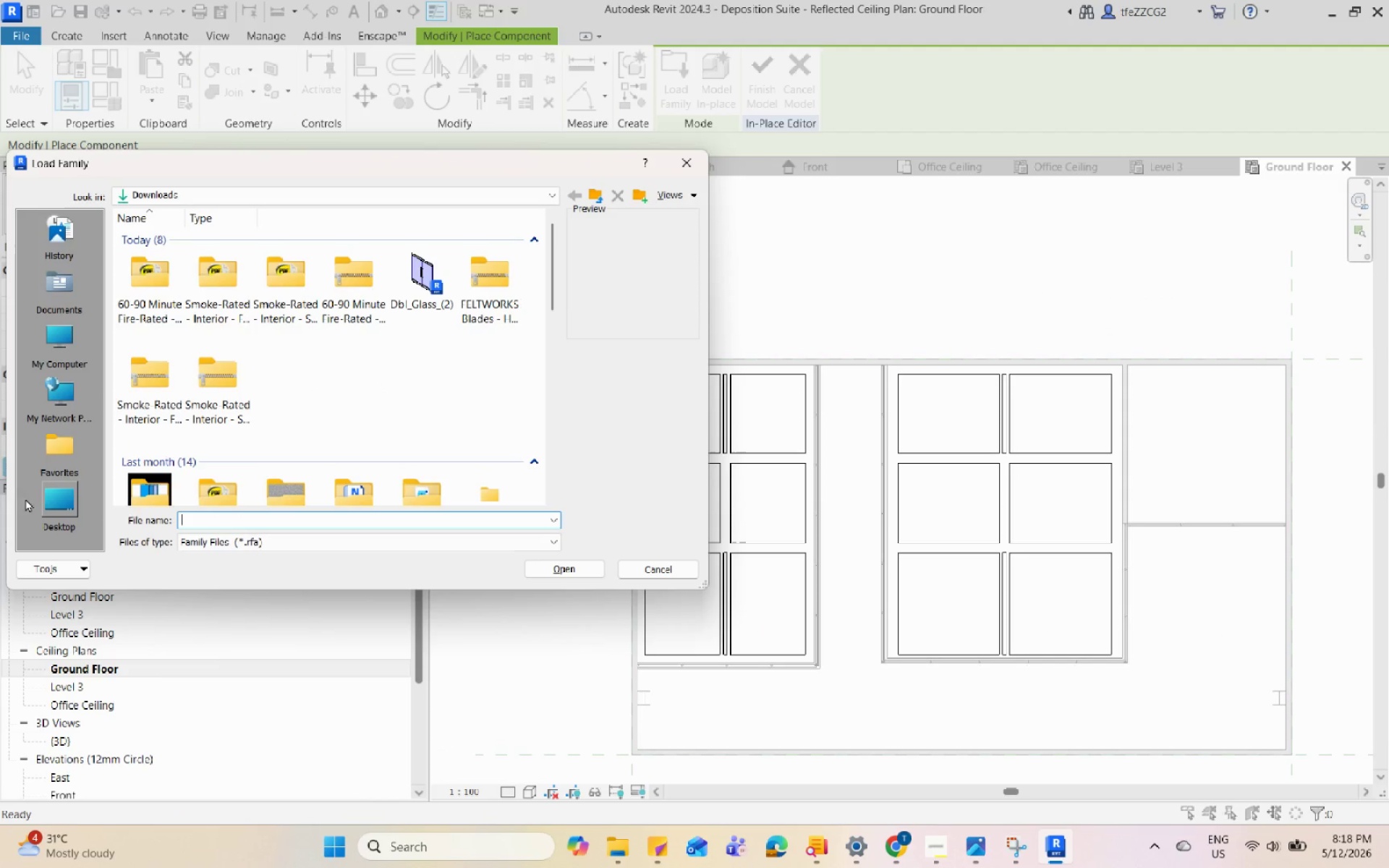 
left_click([54, 492])
 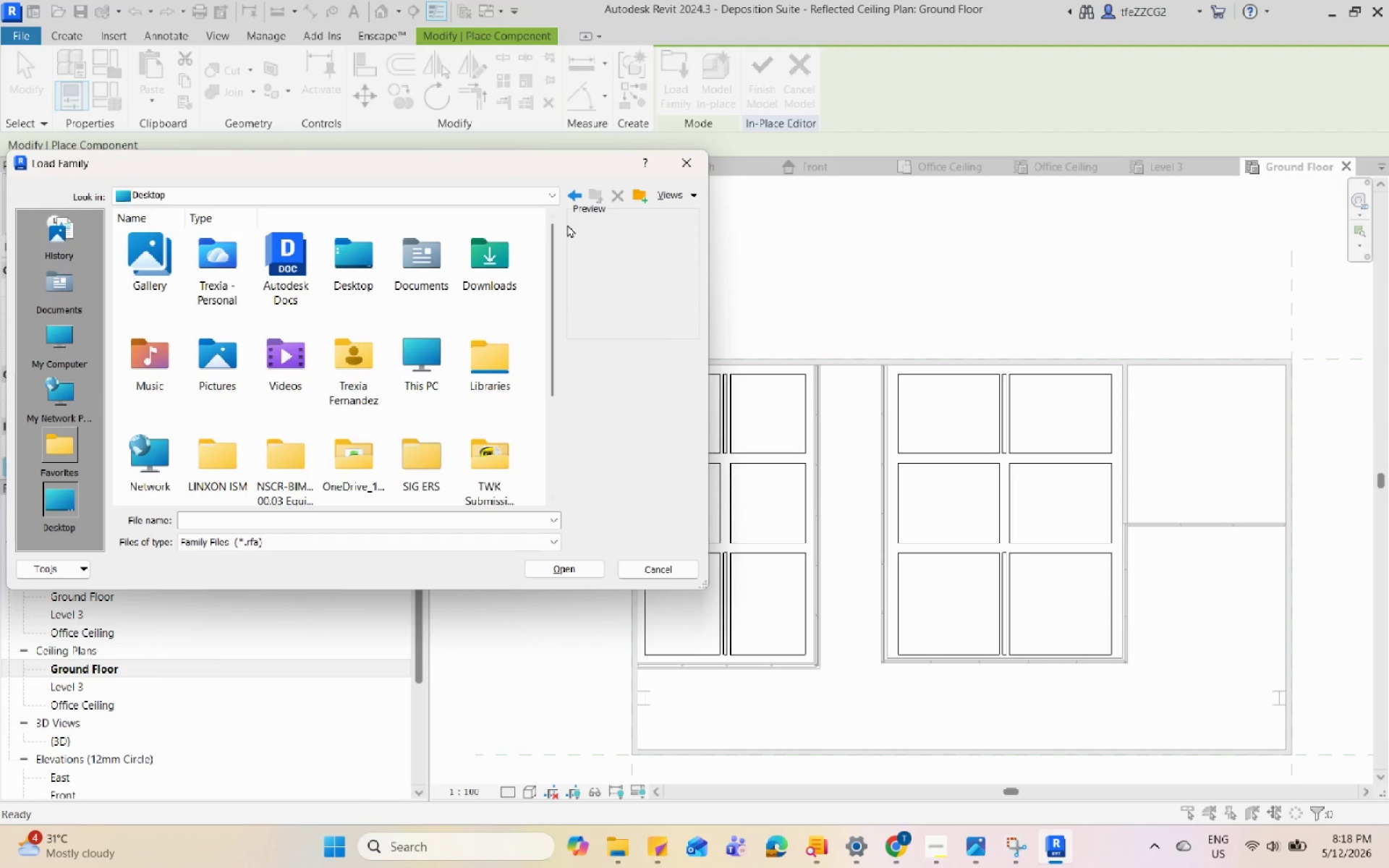 
double_click([485, 274])
 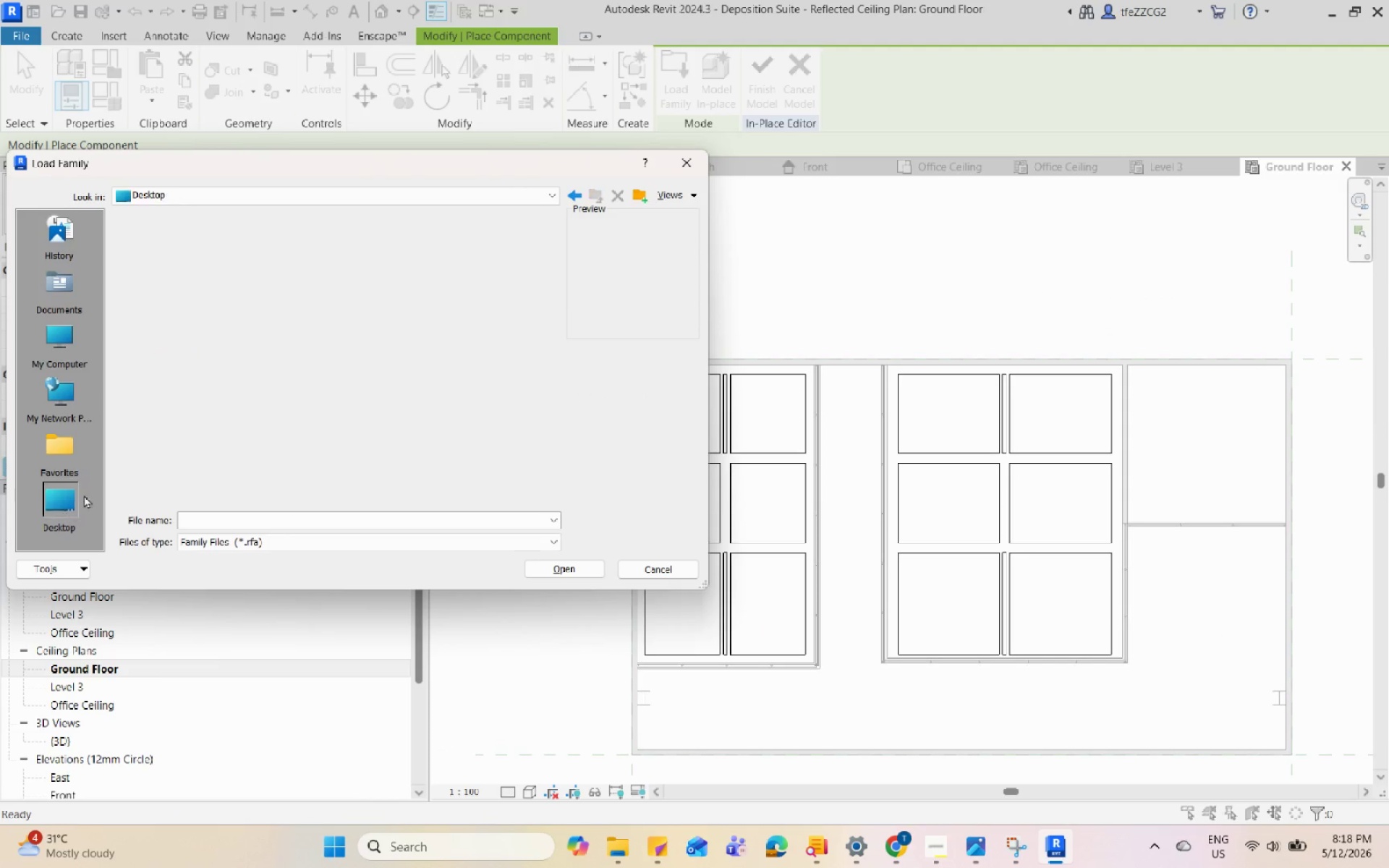 
scroll: coordinate [82, 445], scroll_direction: down, amount: 2.0
 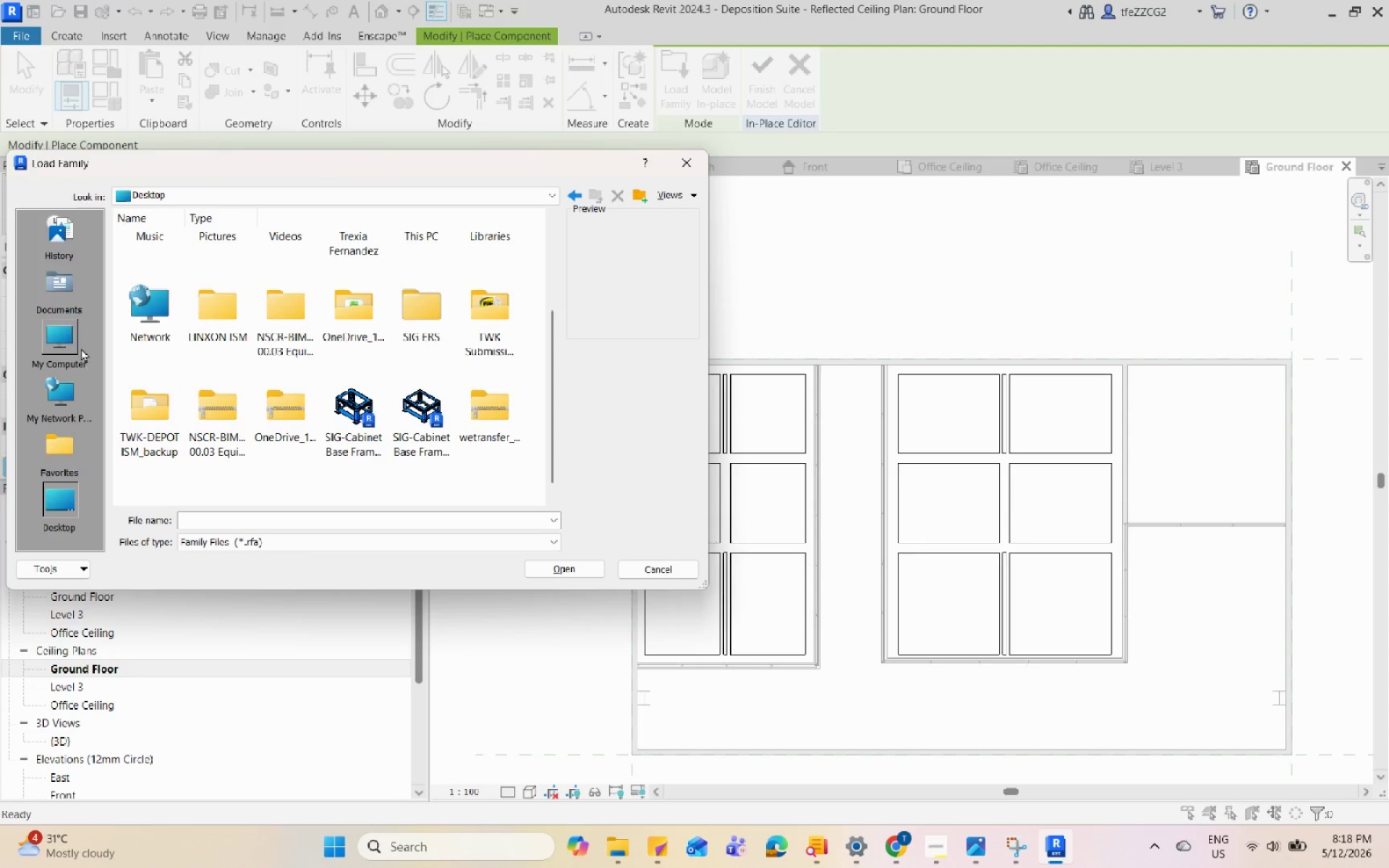 
left_click([82, 346])
 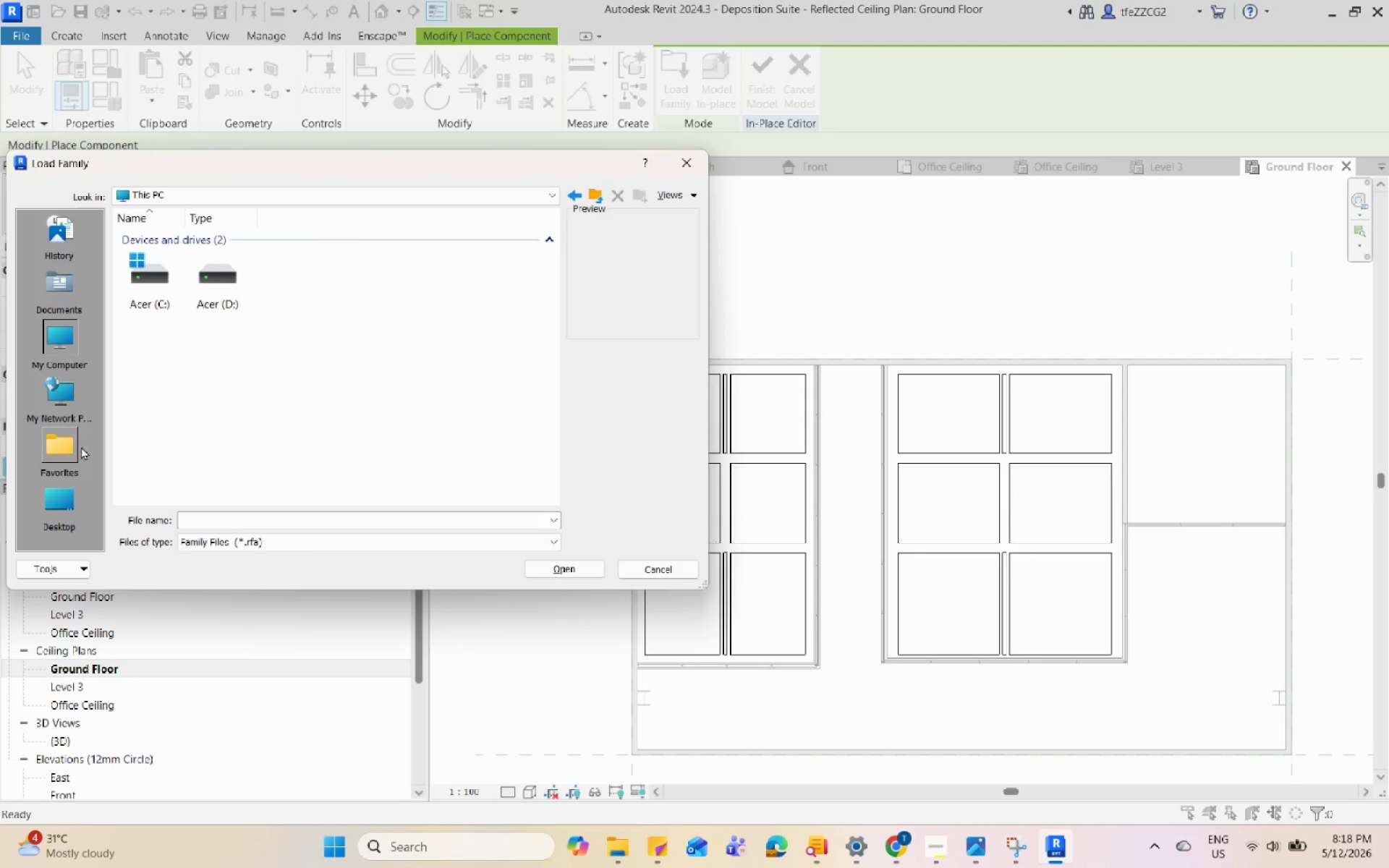 
left_click([52, 504])
 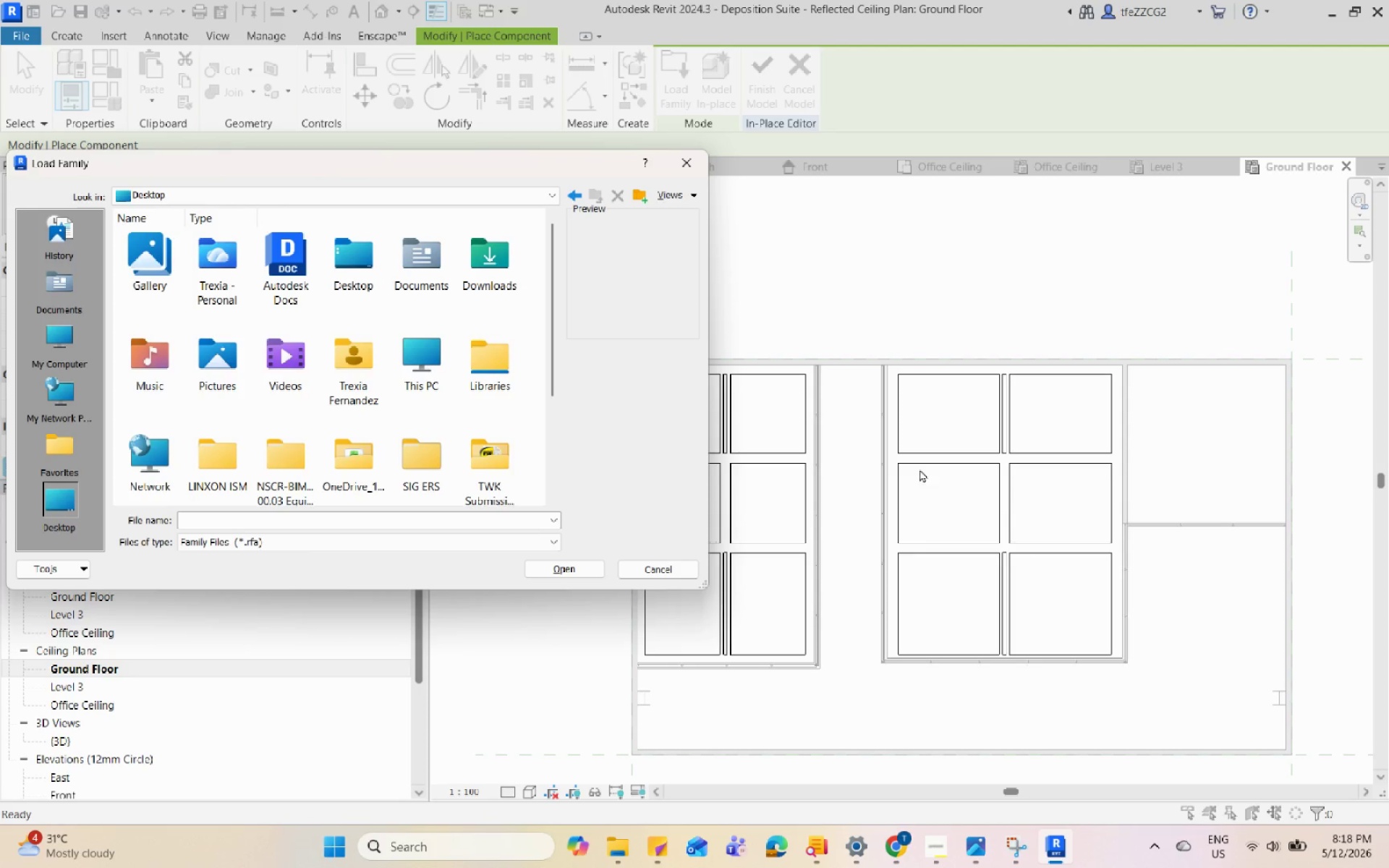 
double_click([446, 349])
 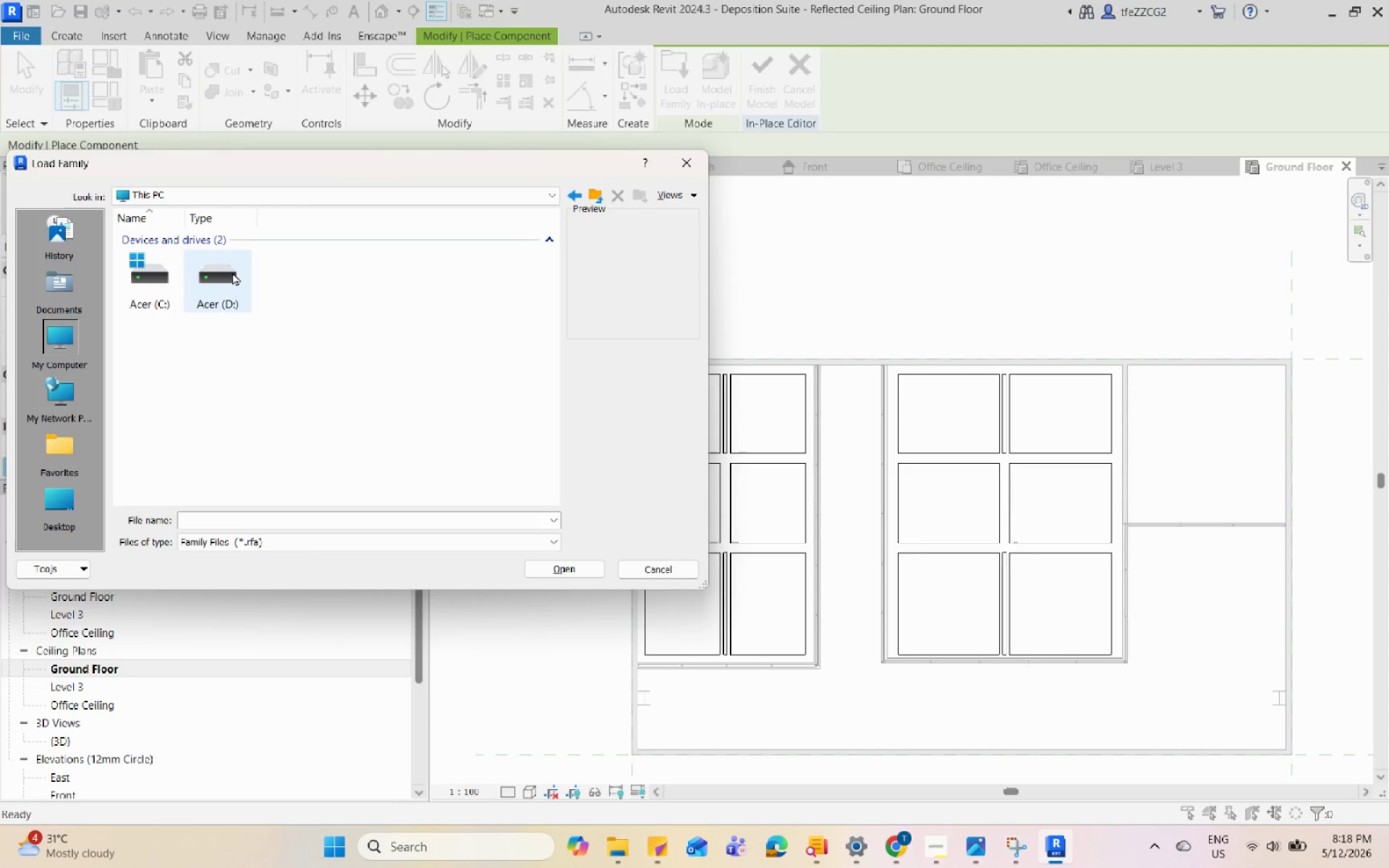 
double_click([232, 272])
 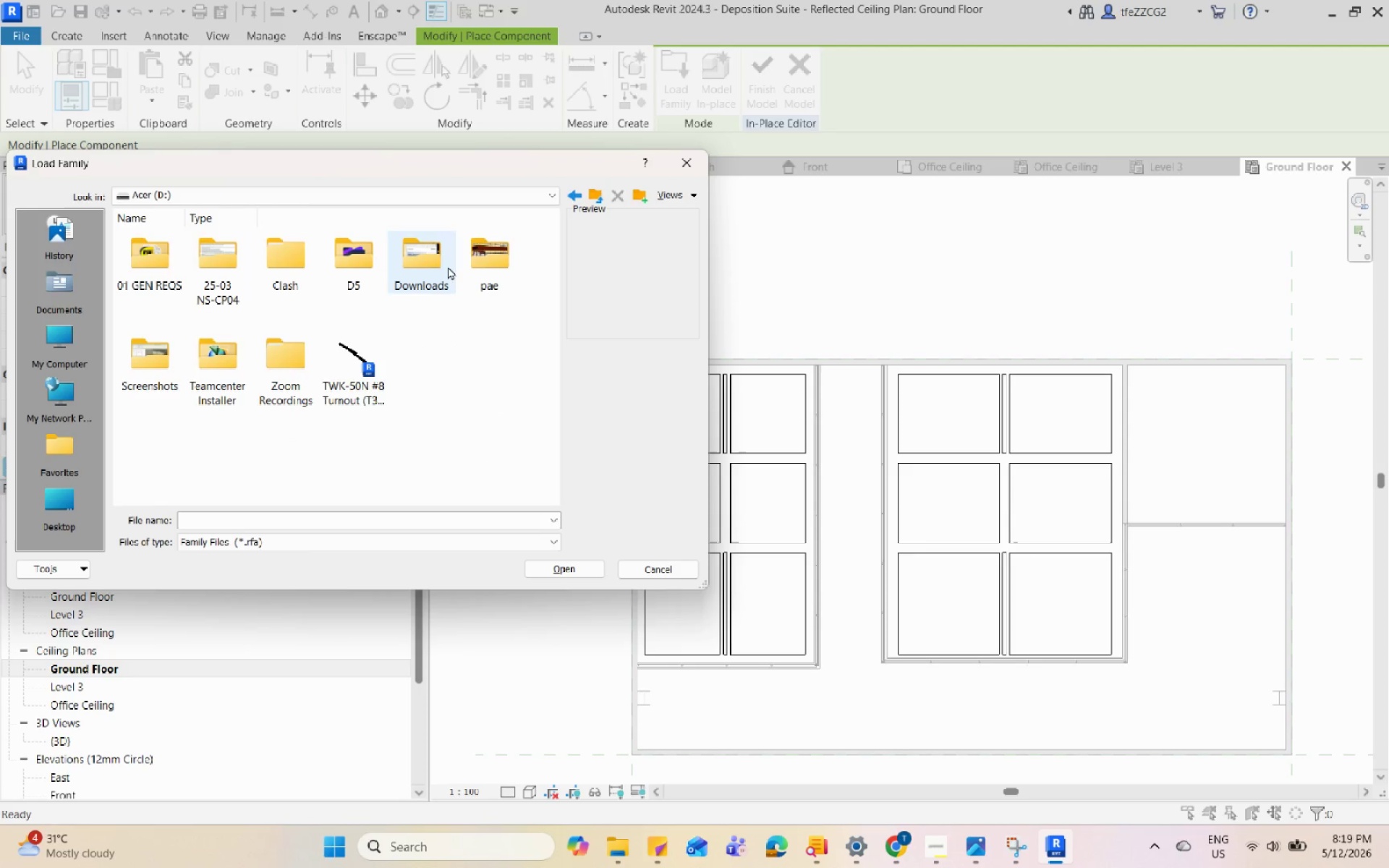 
double_click([472, 263])
 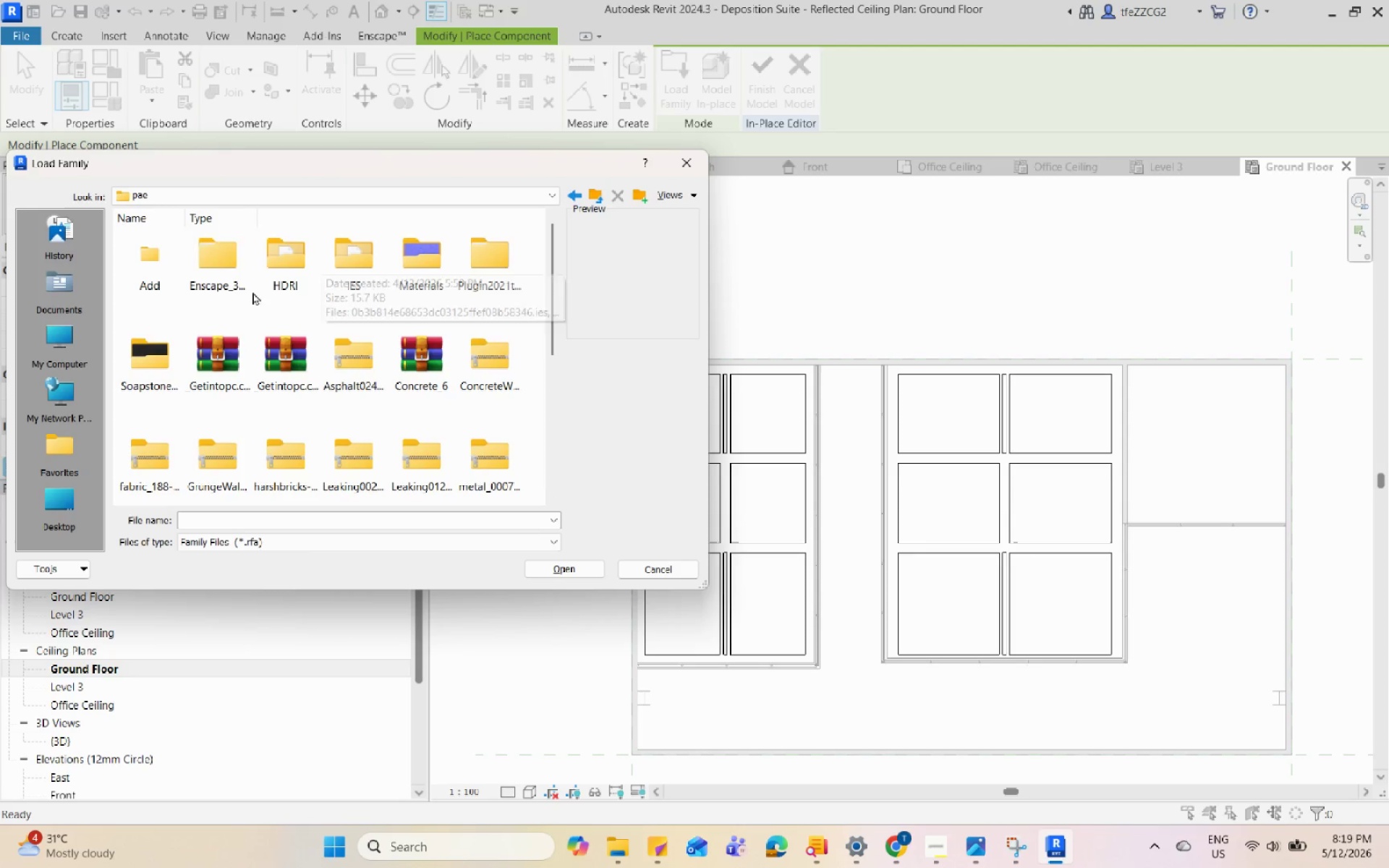 
double_click([158, 272])
 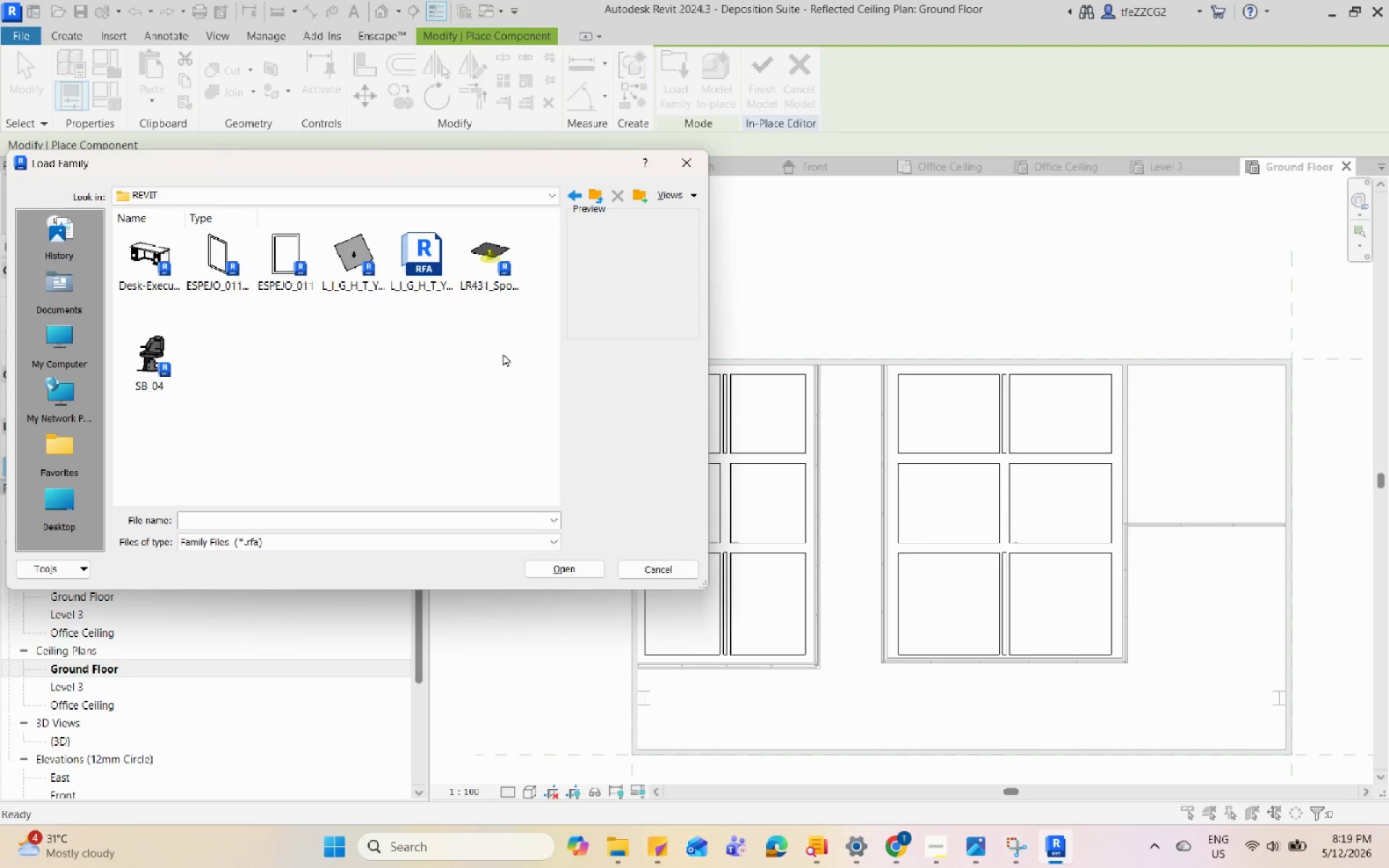 
left_click([595, 198])
 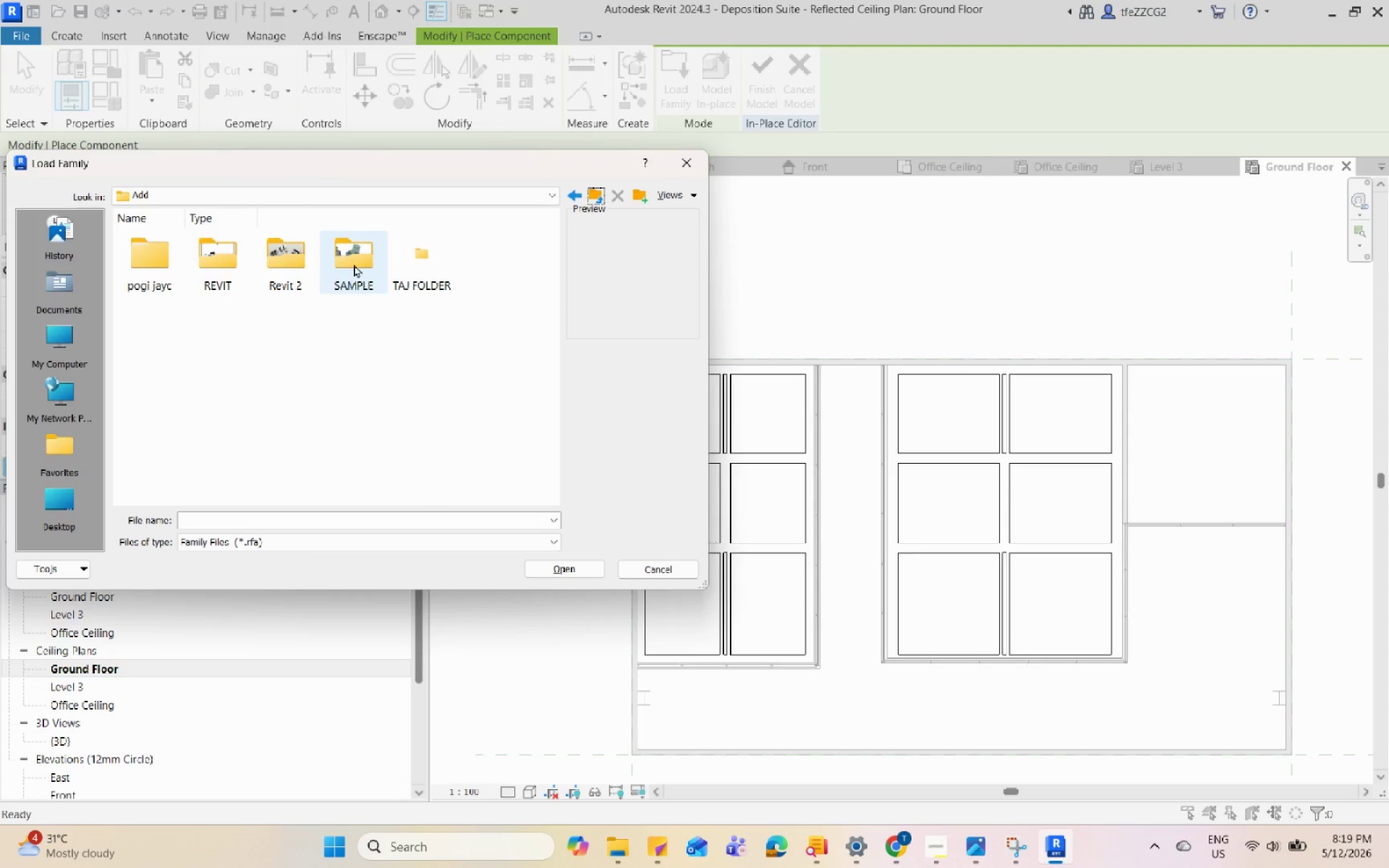 
double_click([357, 256])
 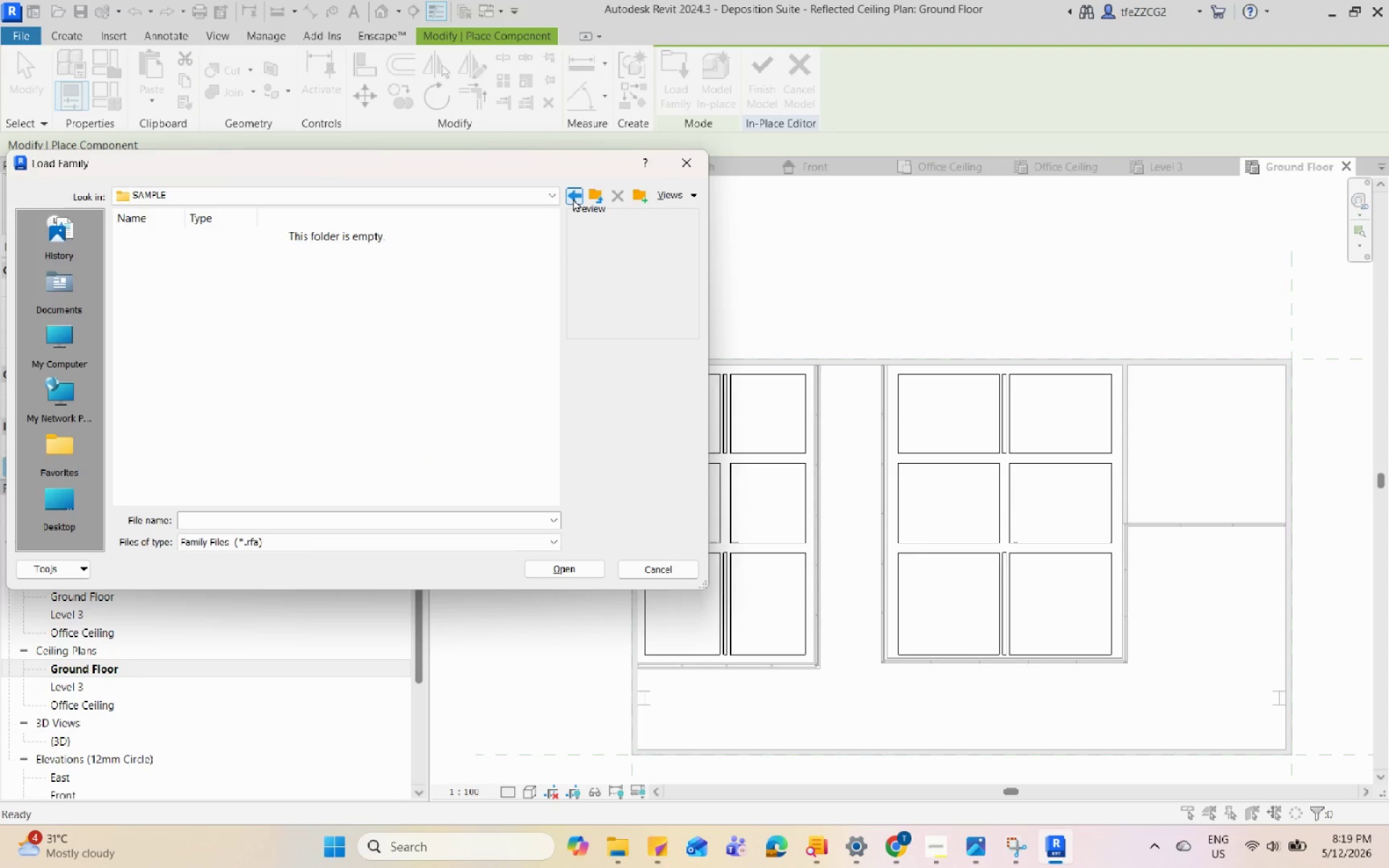 
left_click([592, 197])
 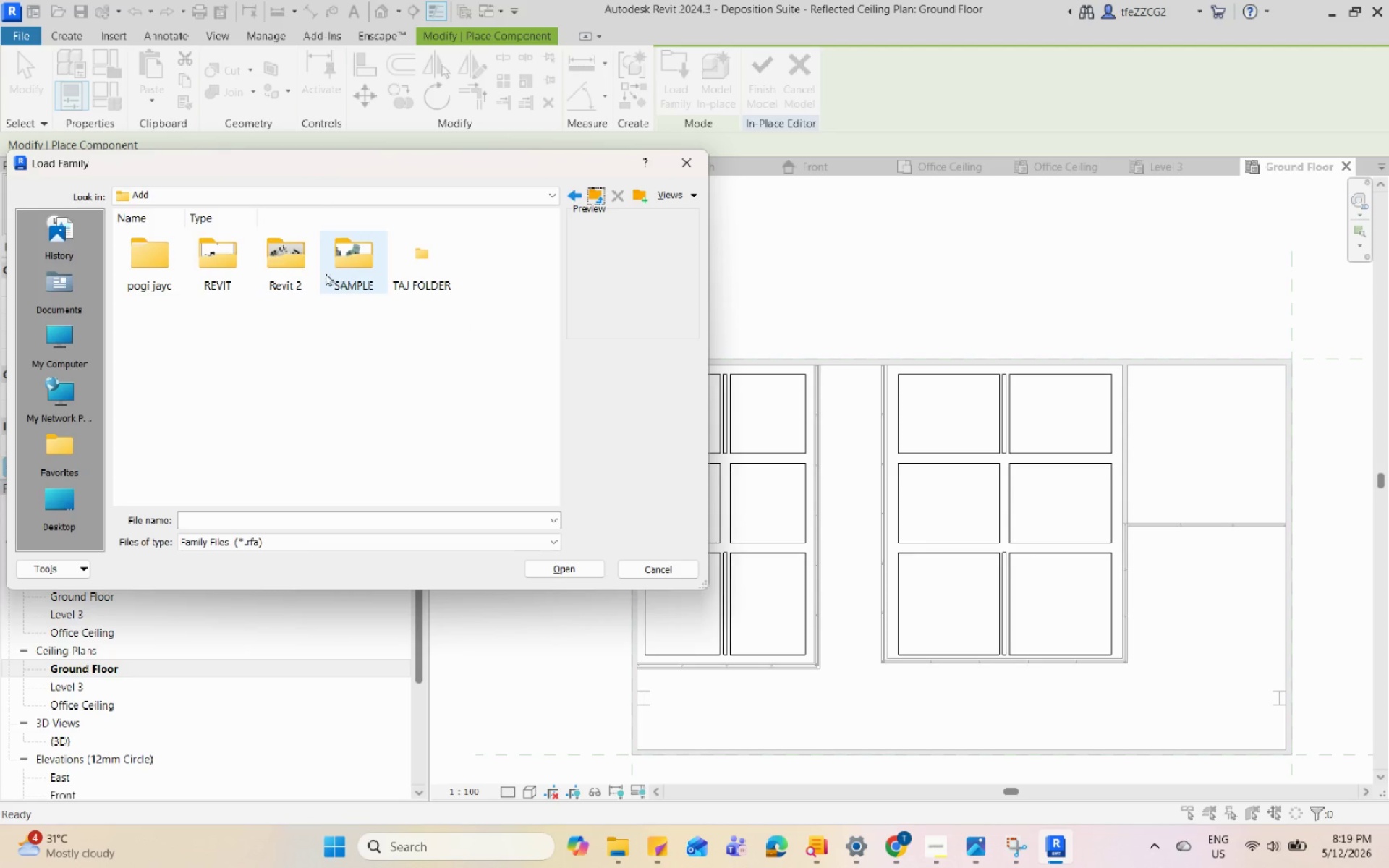 
double_click([292, 272])
 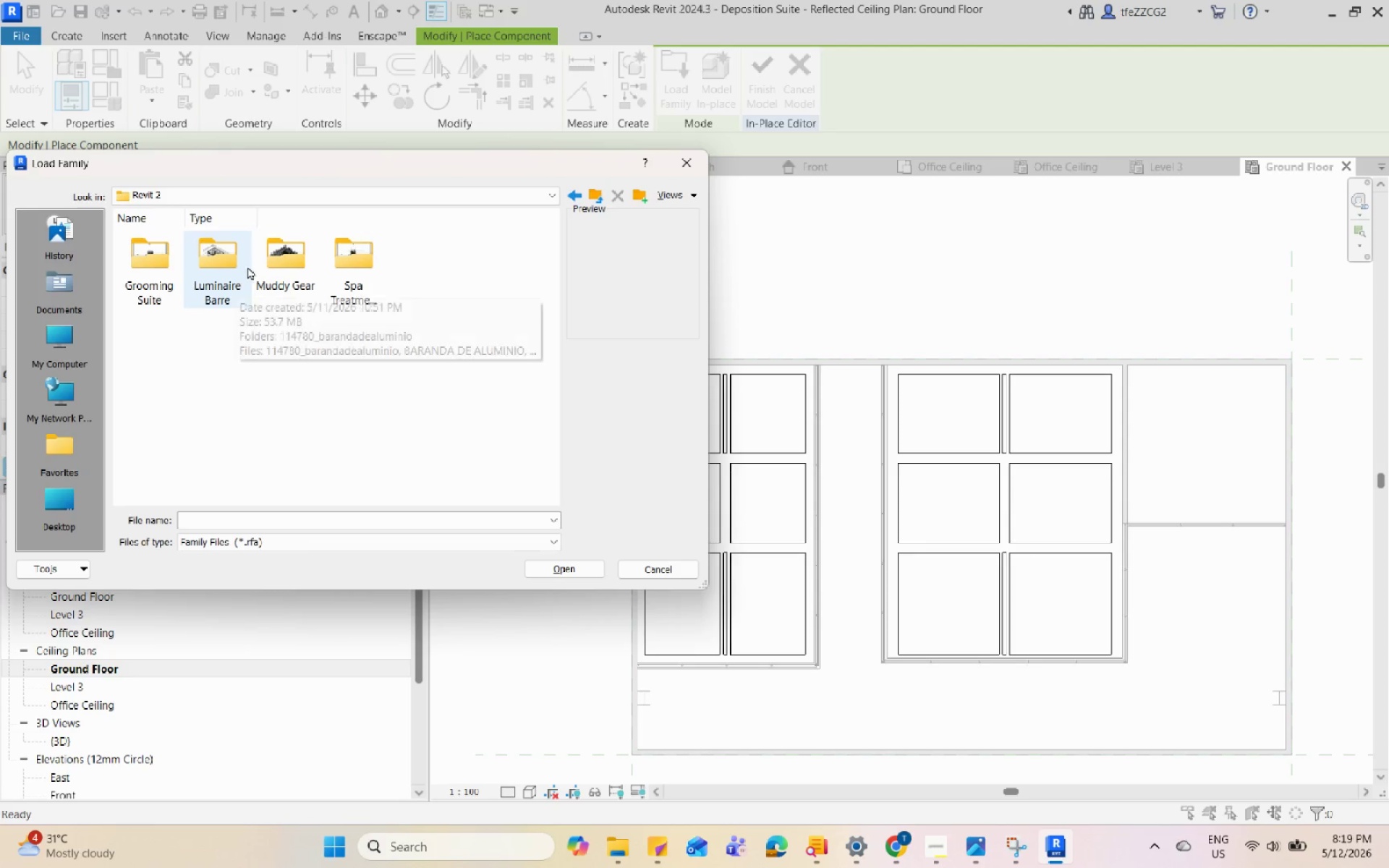 
double_click([284, 257])
 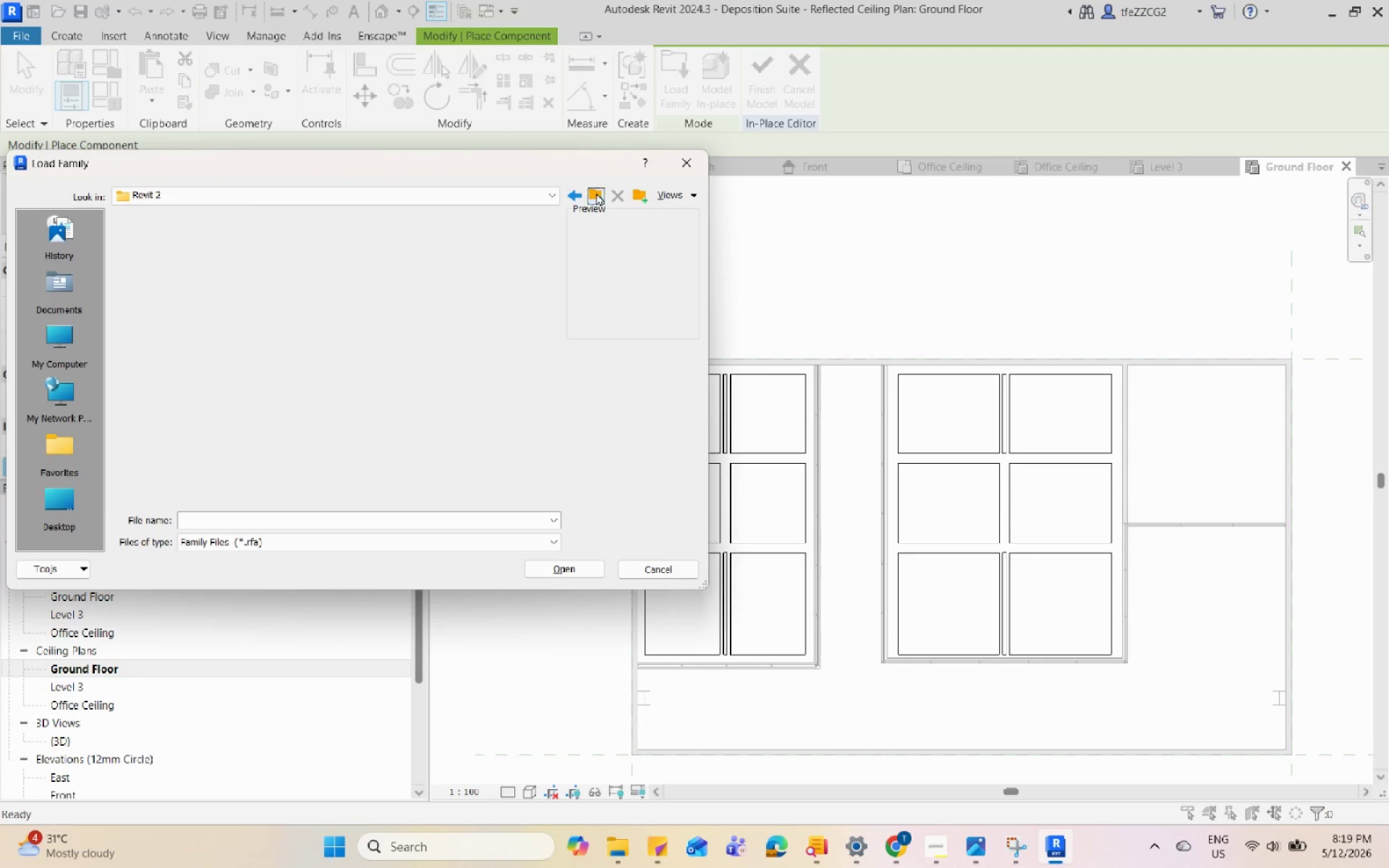 
double_click([221, 265])
 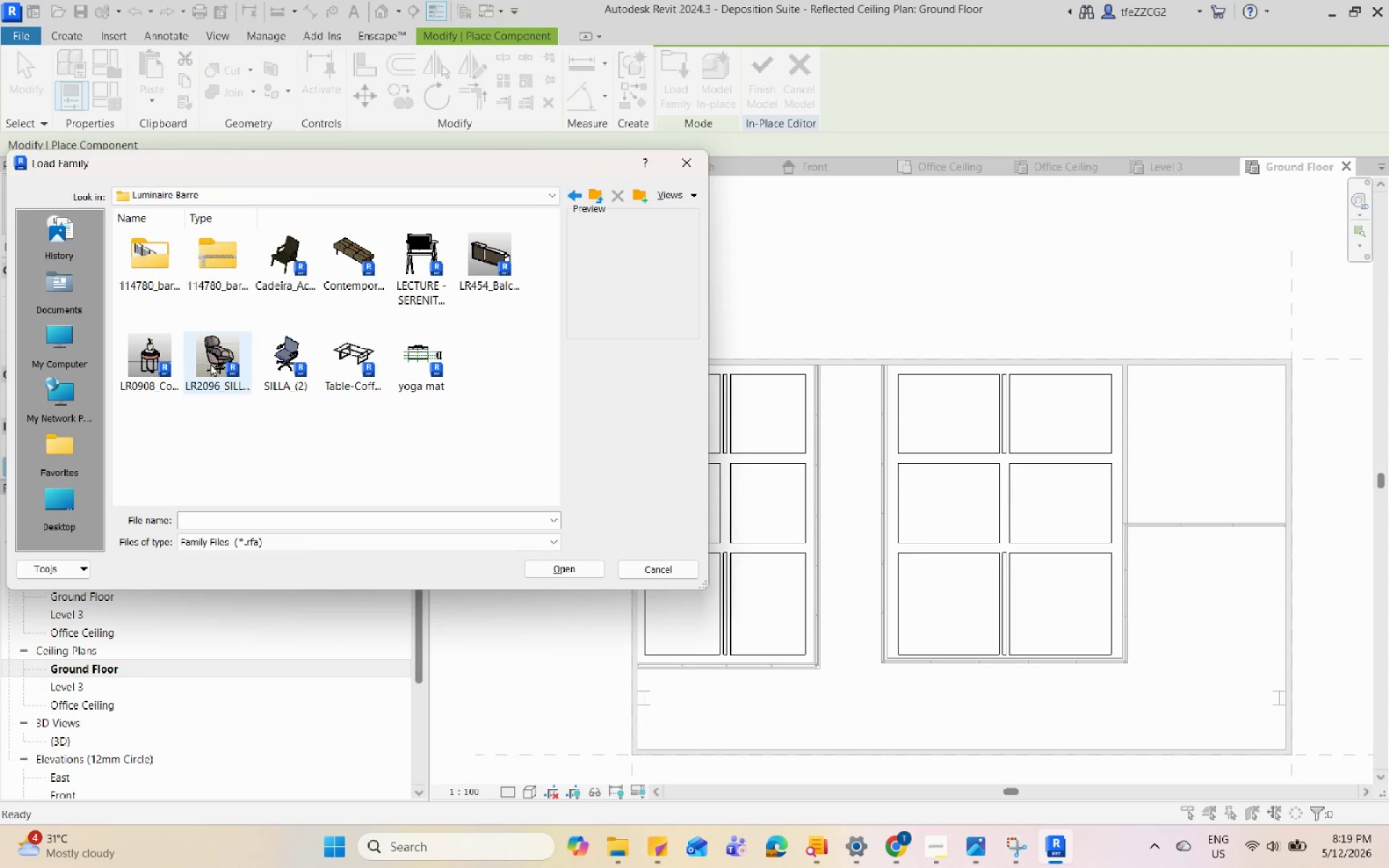 
mouse_move([435, 341])
 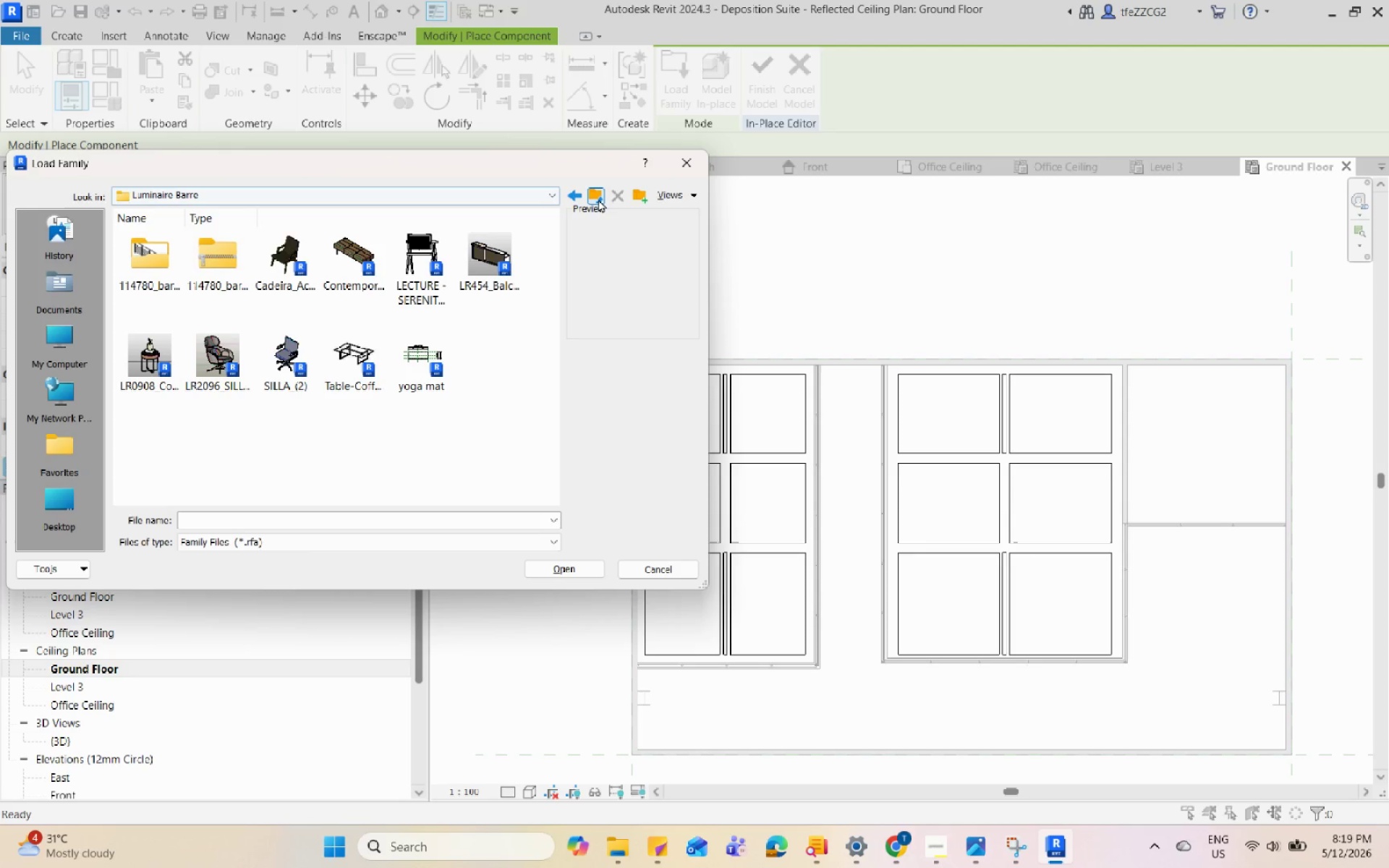 
left_click([600, 199])
 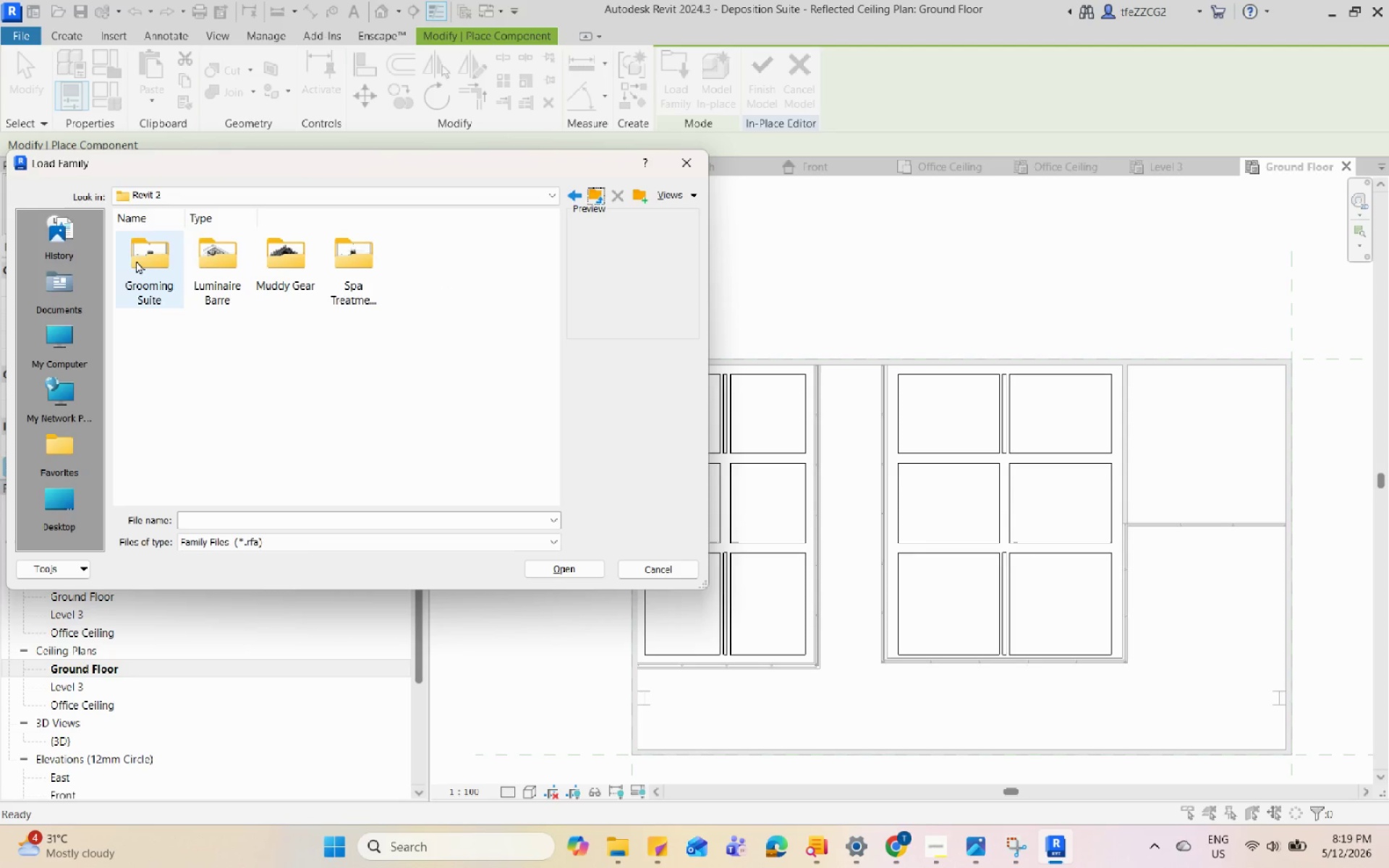 
double_click([136, 261])
 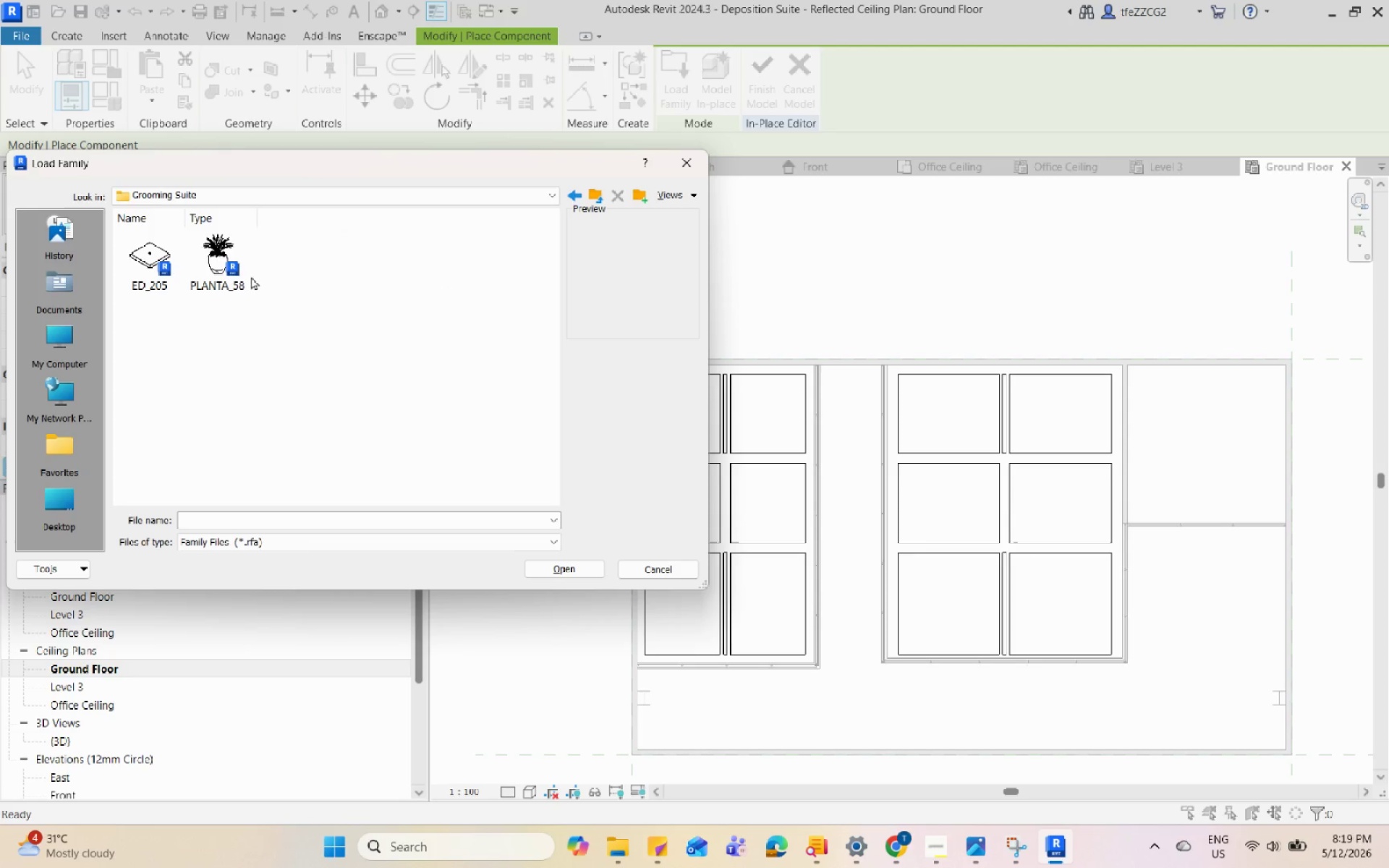 
left_click([149, 280])
 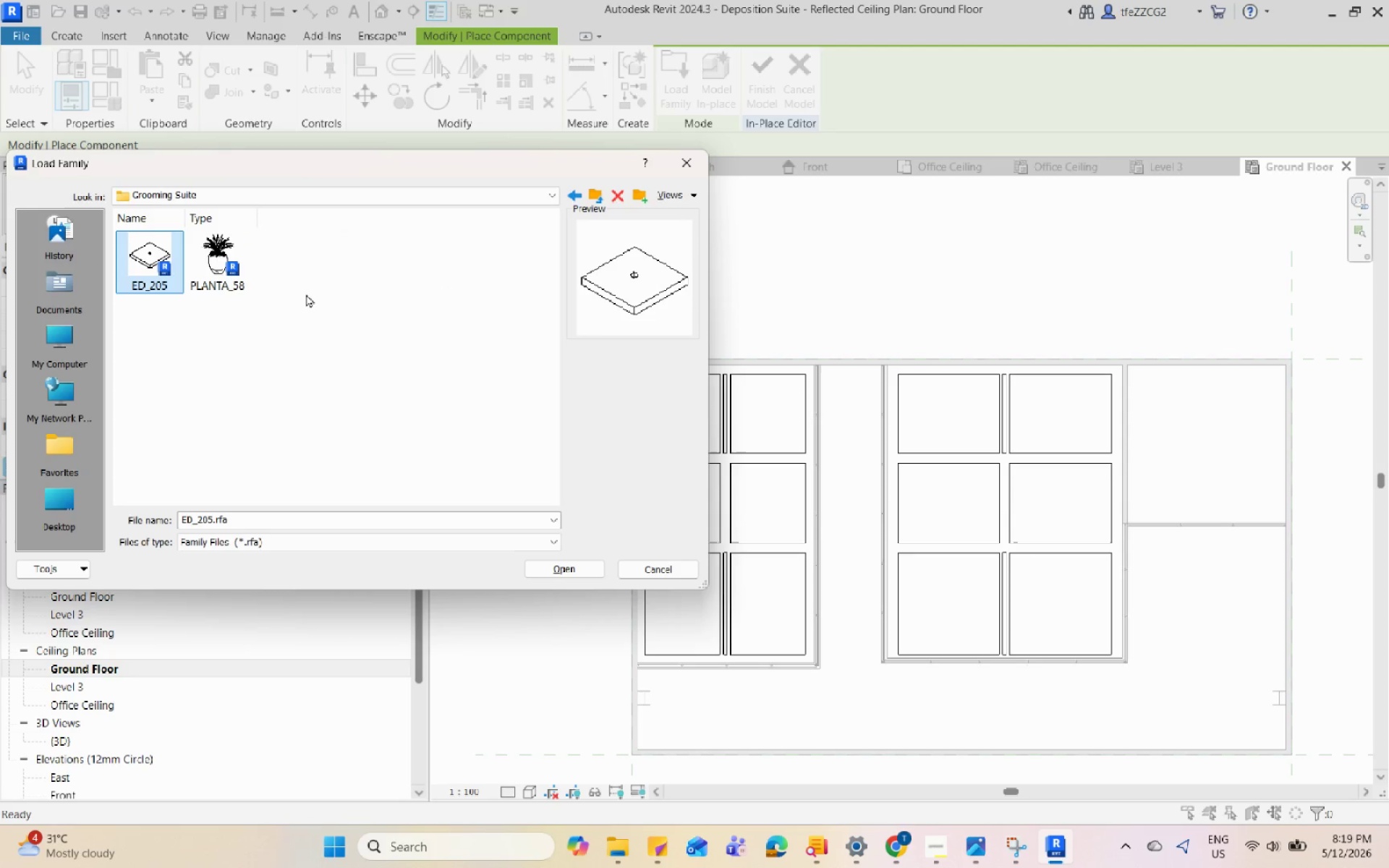 
scroll: coordinate [306, 294], scroll_direction: up, amount: 4.0
 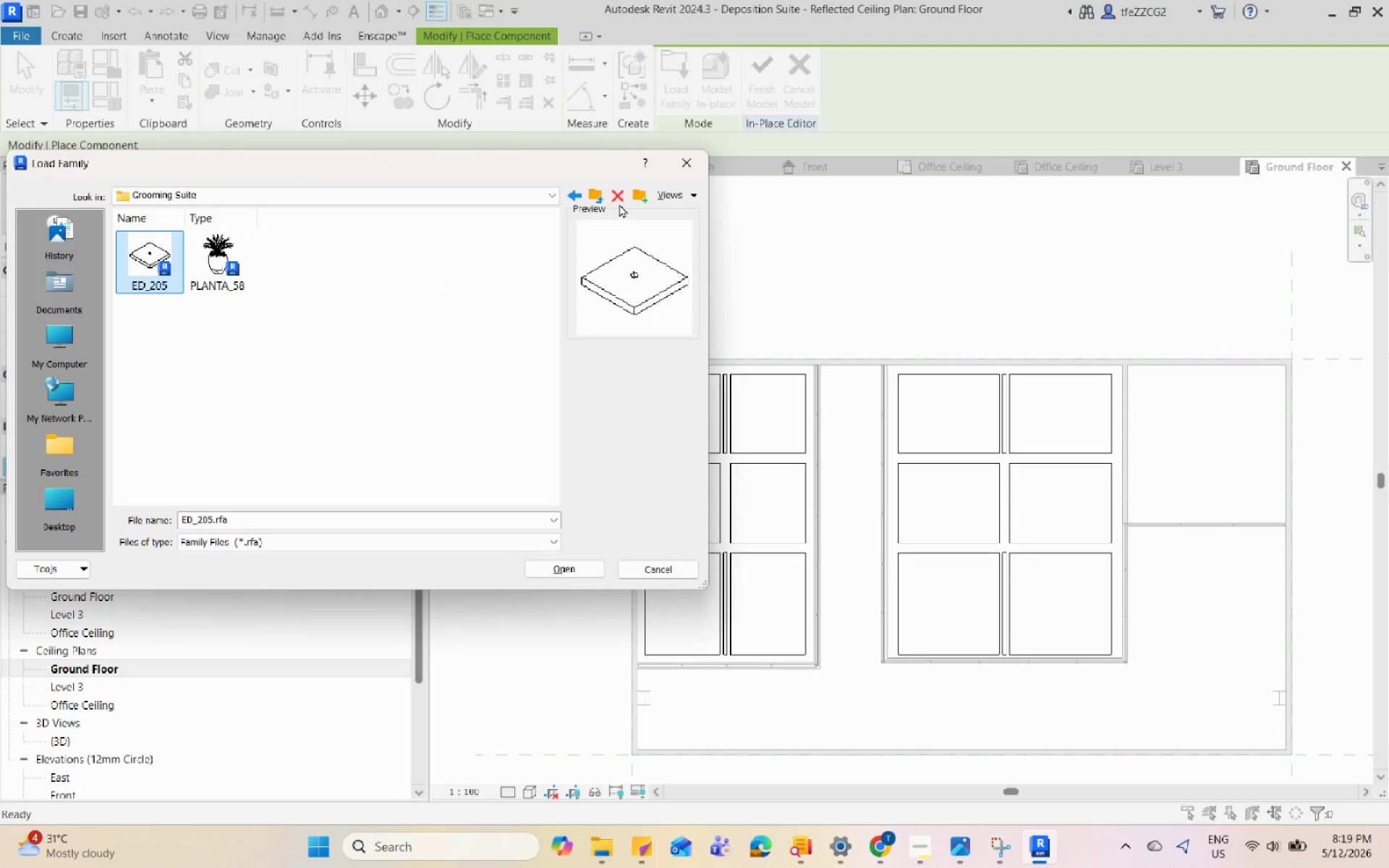 
left_click([597, 199])
 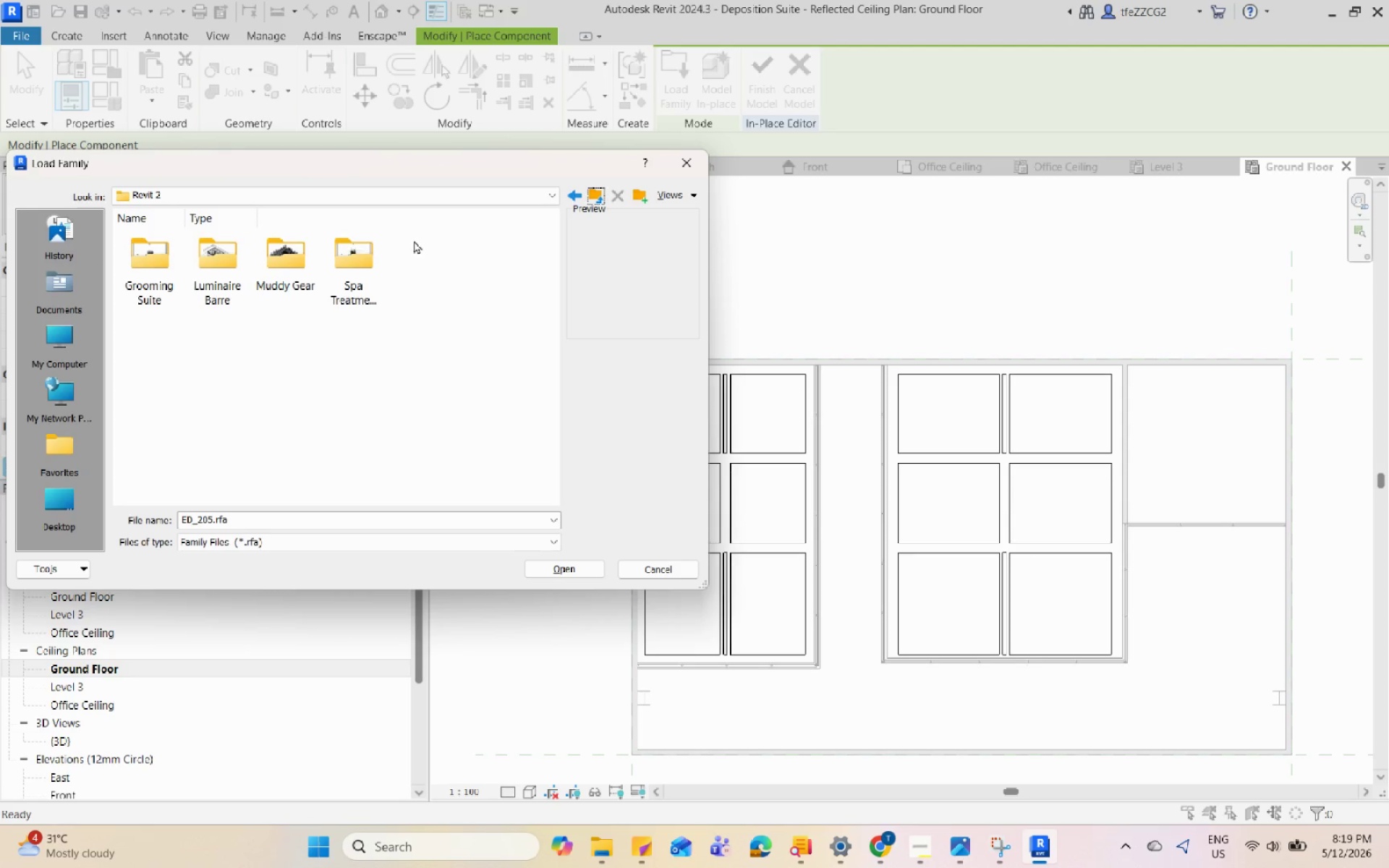 
double_click([363, 250])
 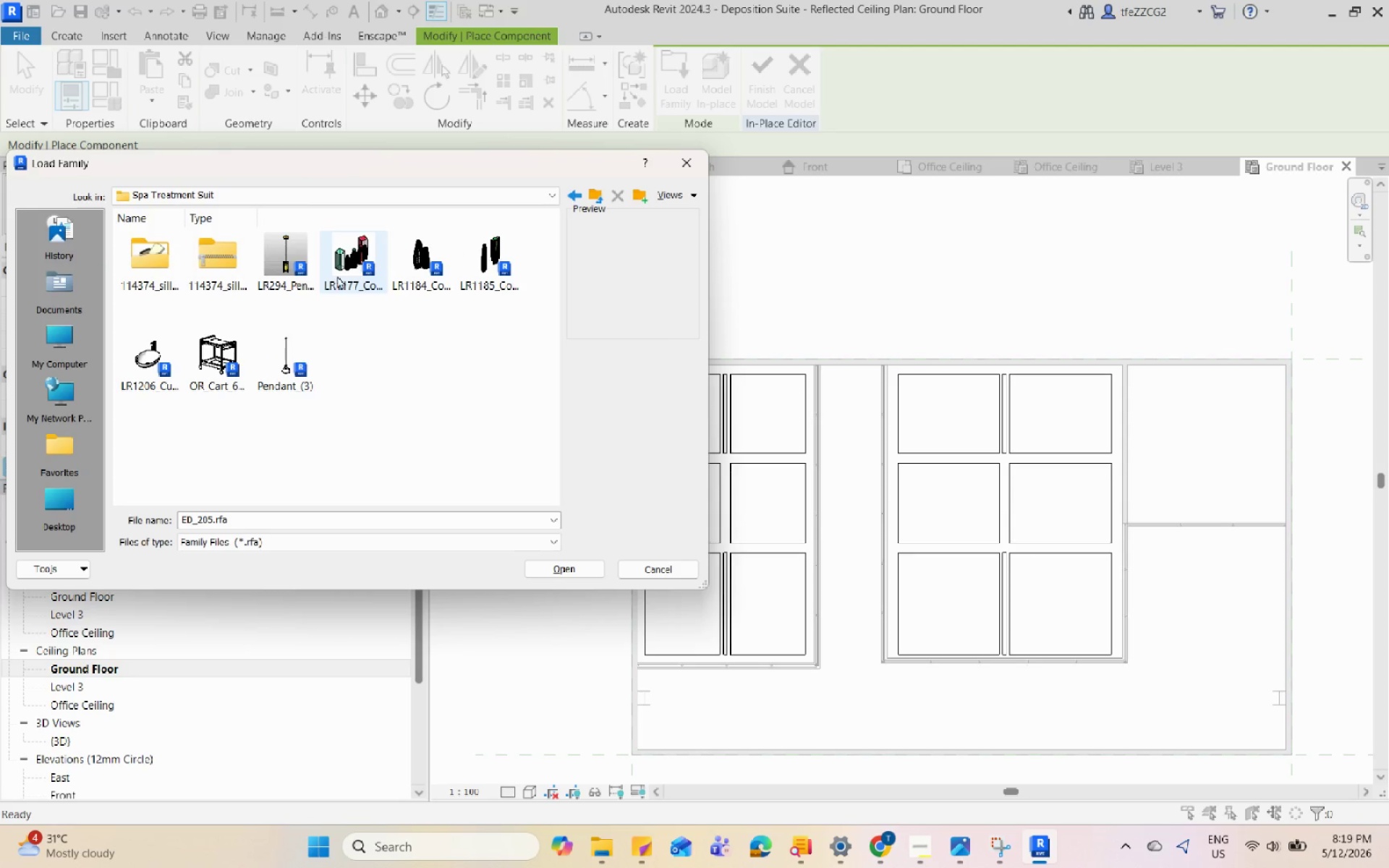 
left_click([281, 282])
 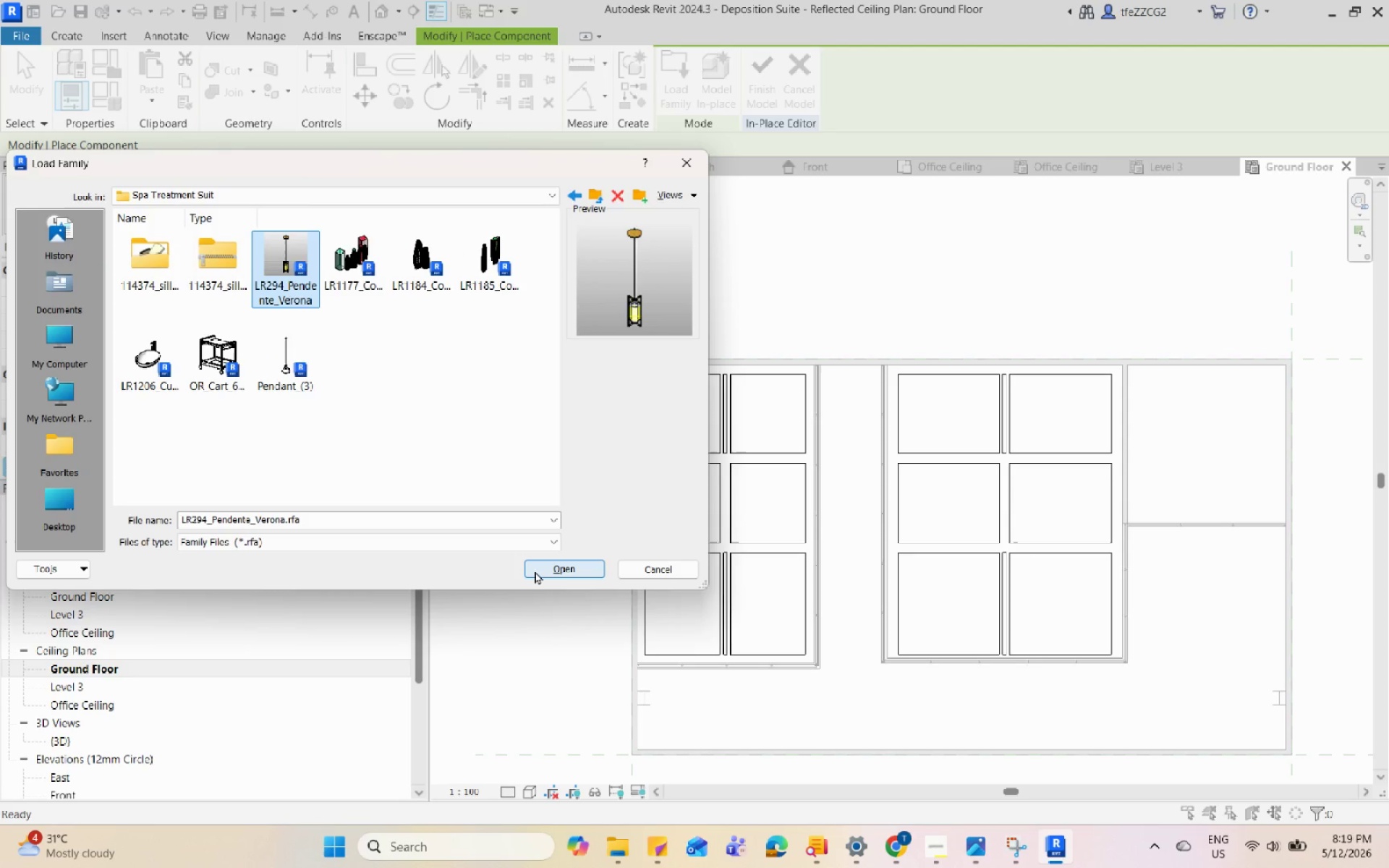 
left_click([535, 571])
 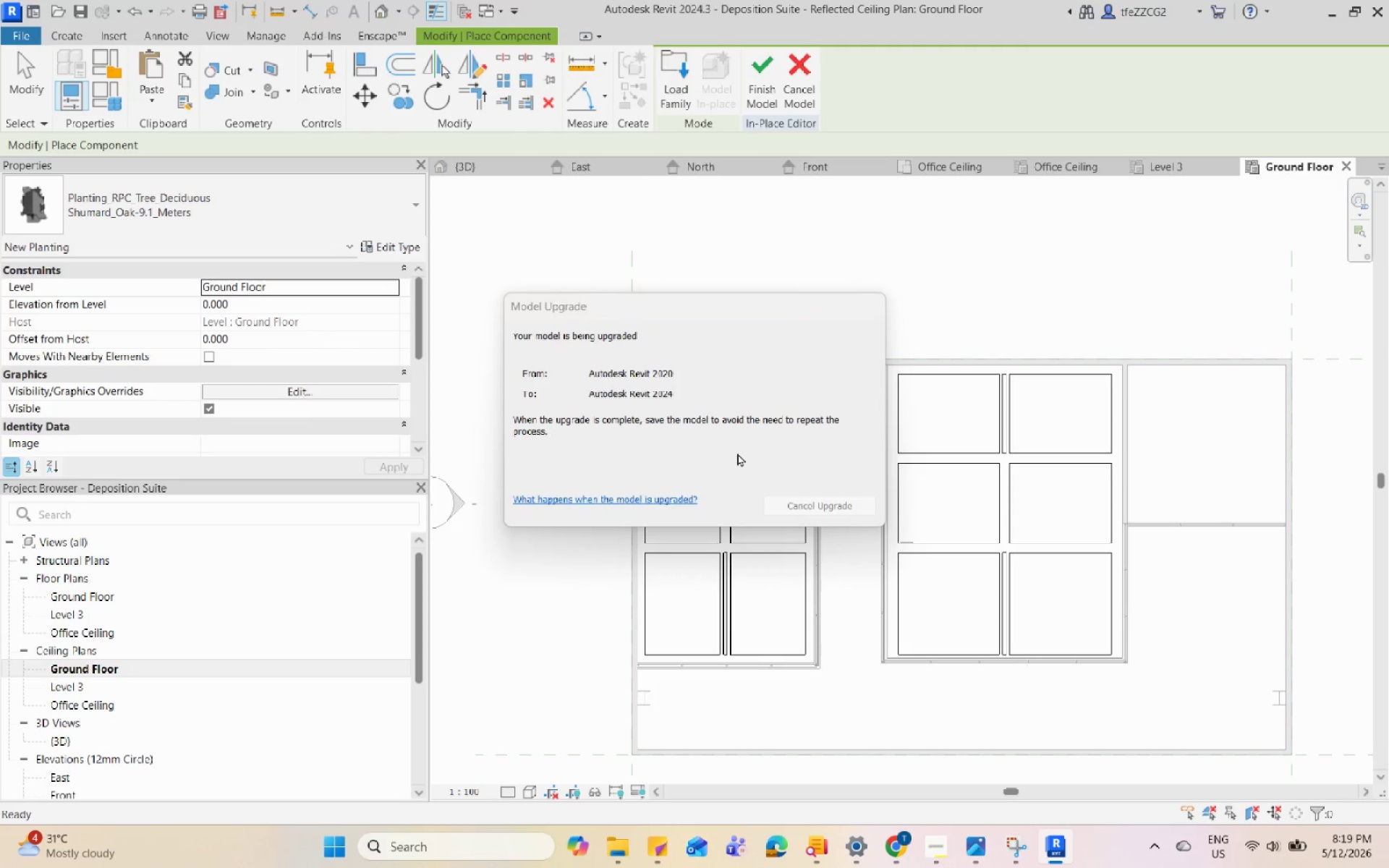 
scroll: coordinate [734, 461], scroll_direction: up, amount: 8.0
 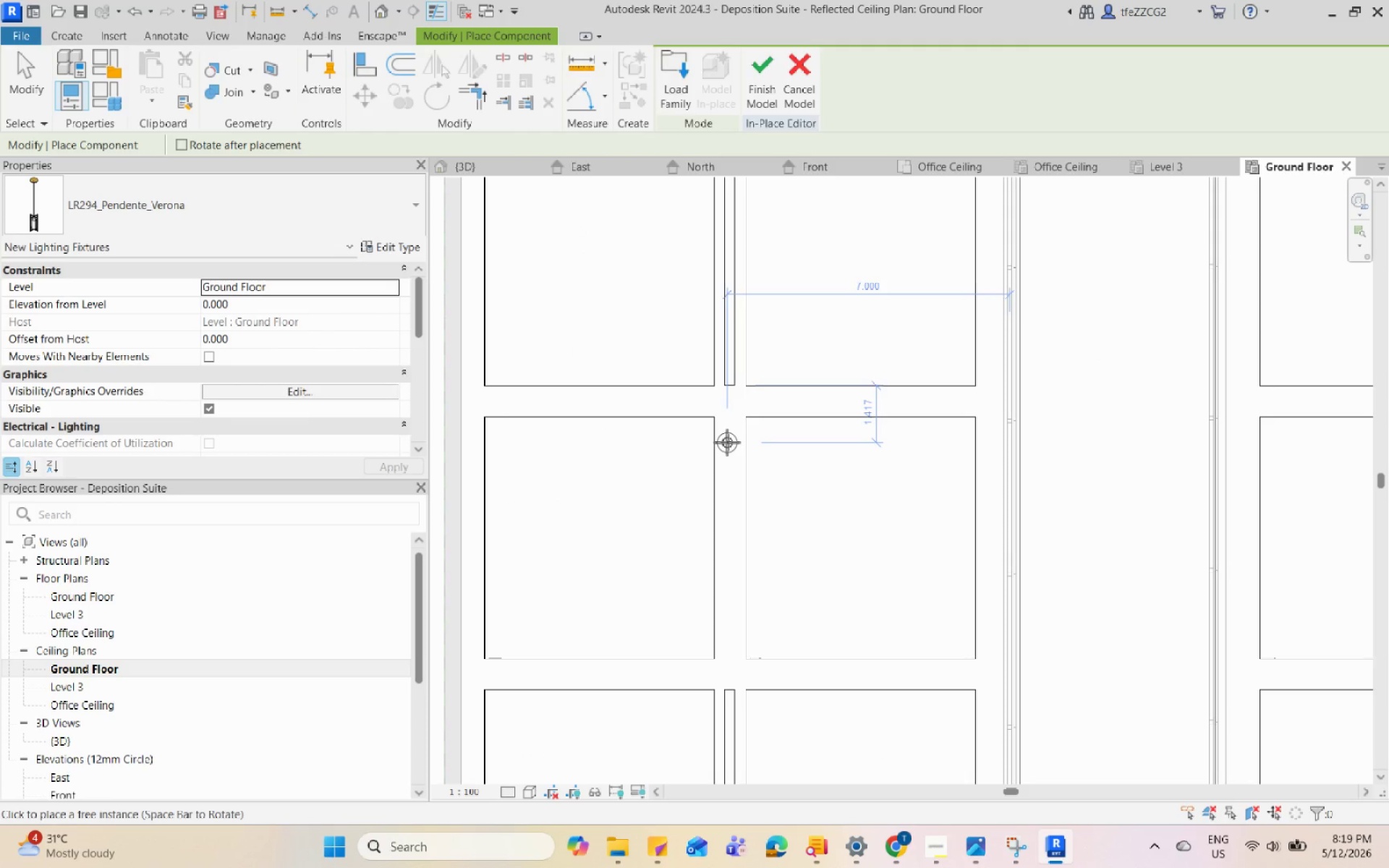 
left_click([729, 437])
 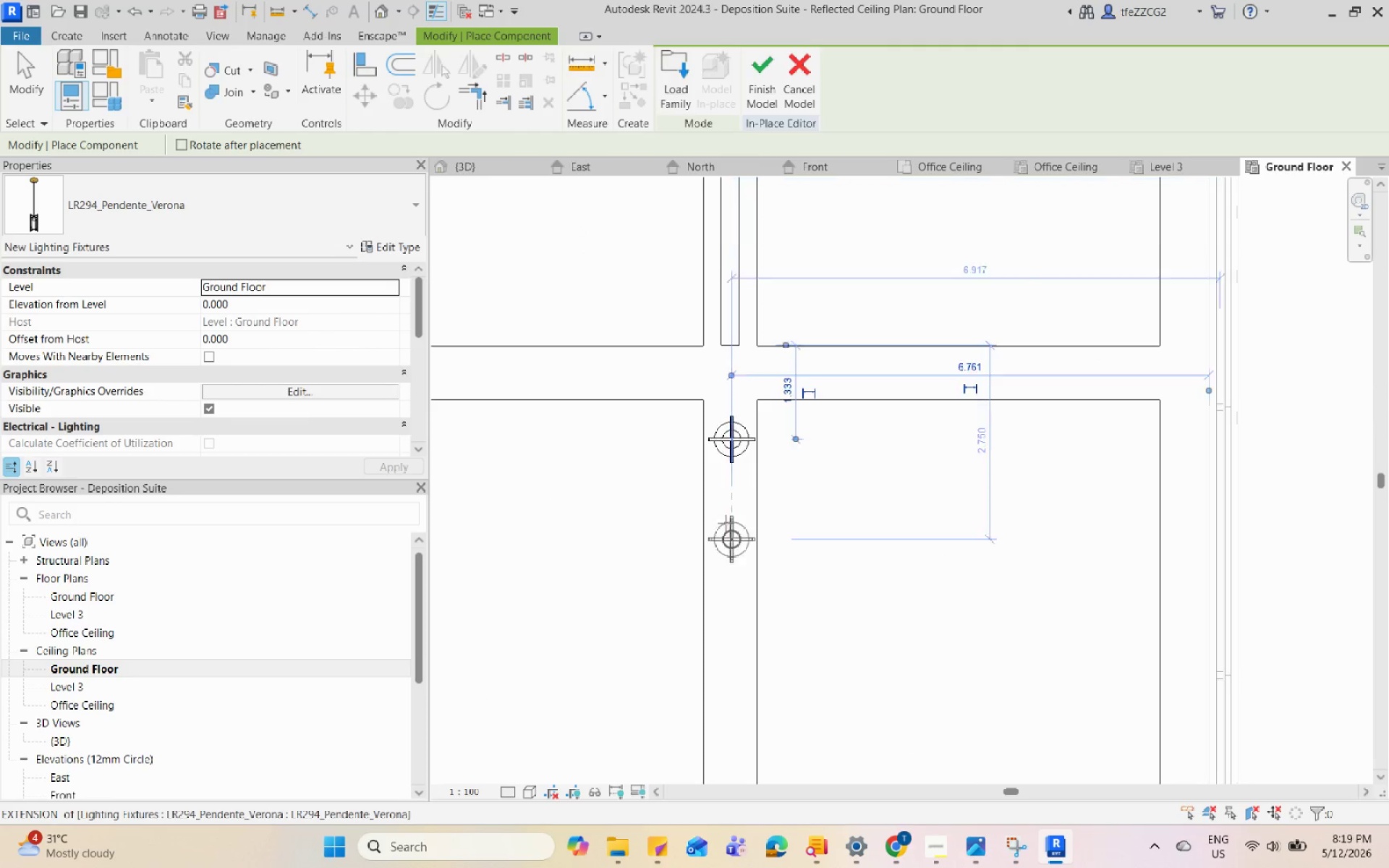 
scroll: coordinate [729, 439], scroll_direction: up, amount: 4.0
 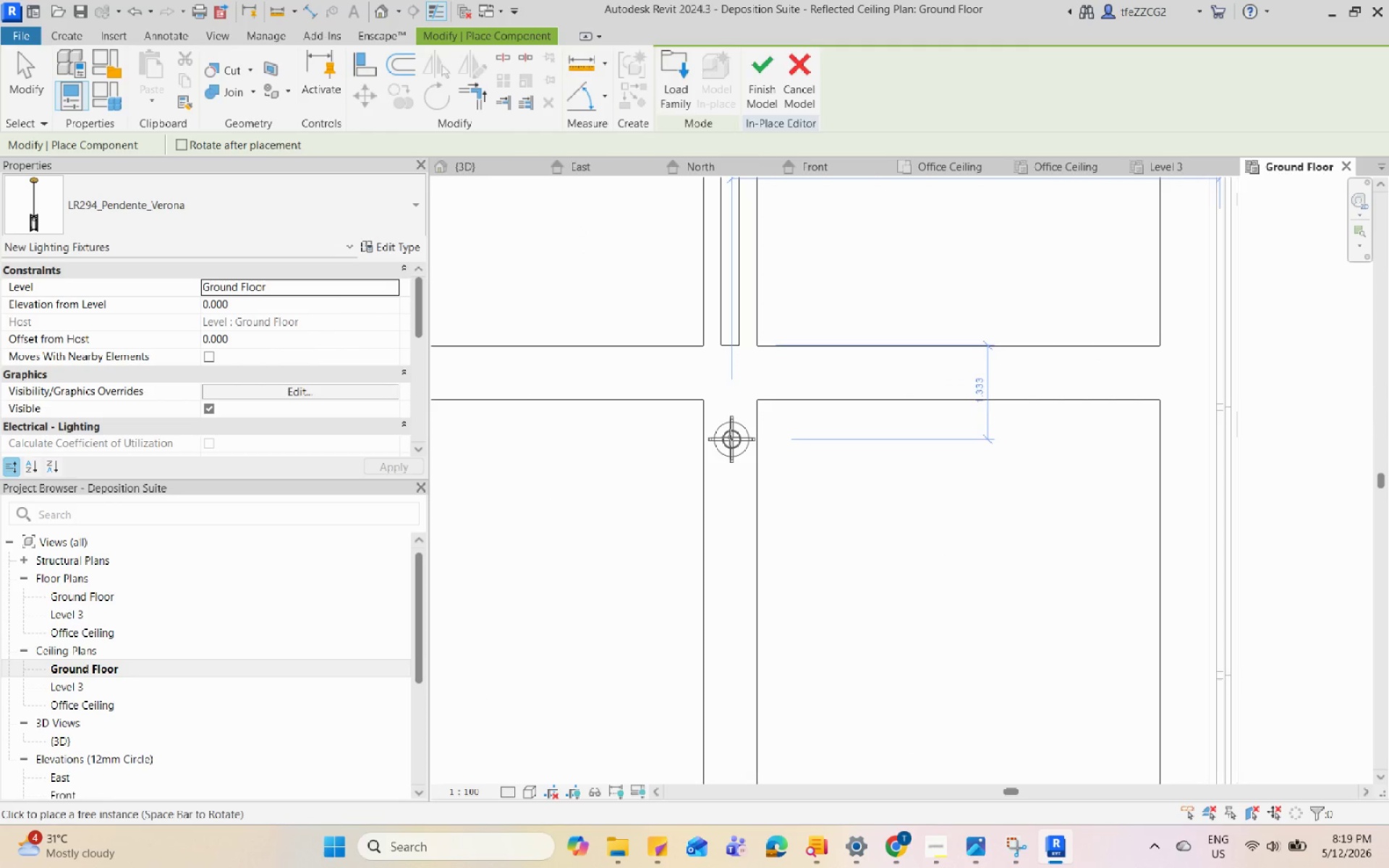 
scroll: coordinate [733, 523], scroll_direction: down, amount: 1.0
 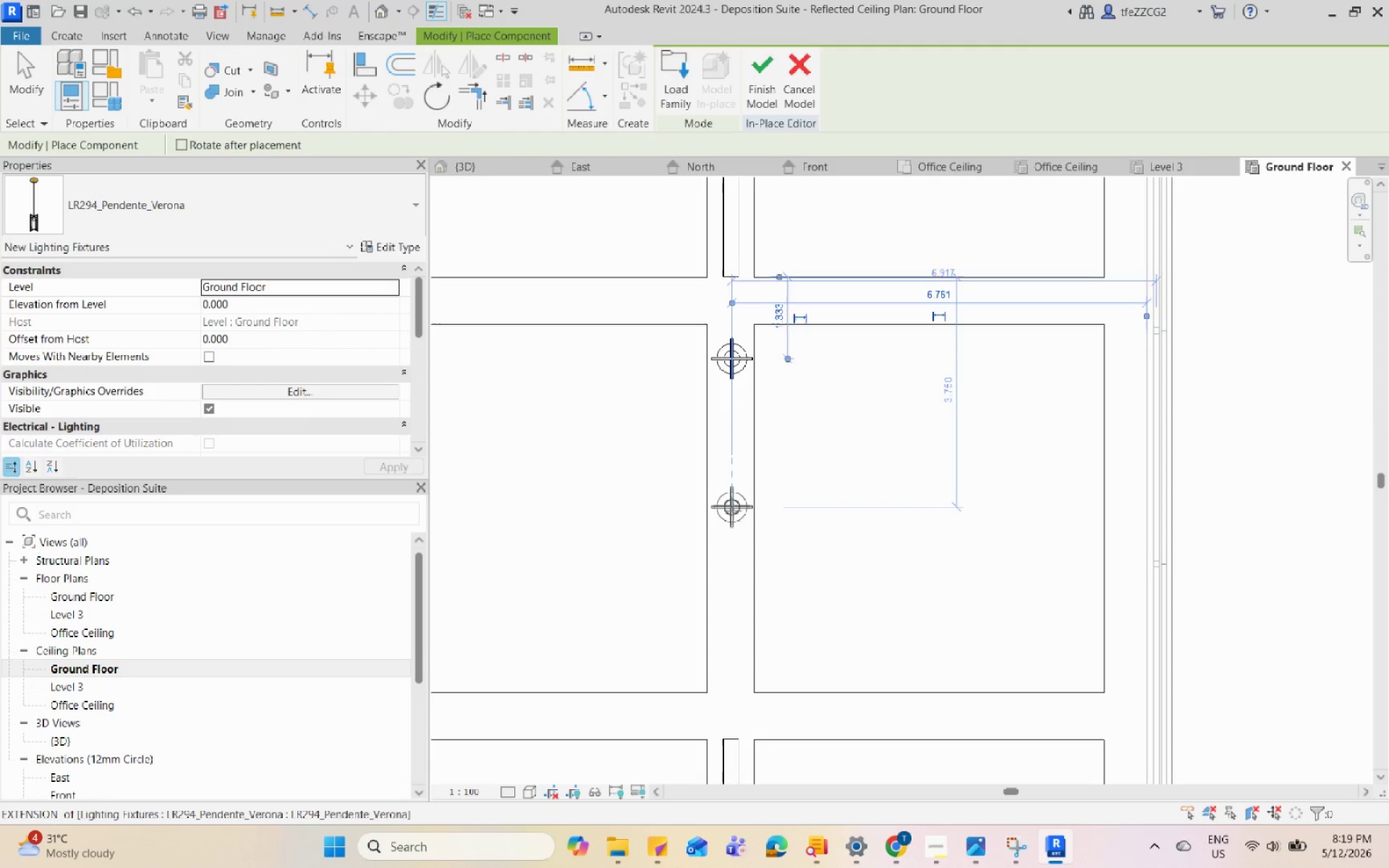 
left_click([736, 520])
 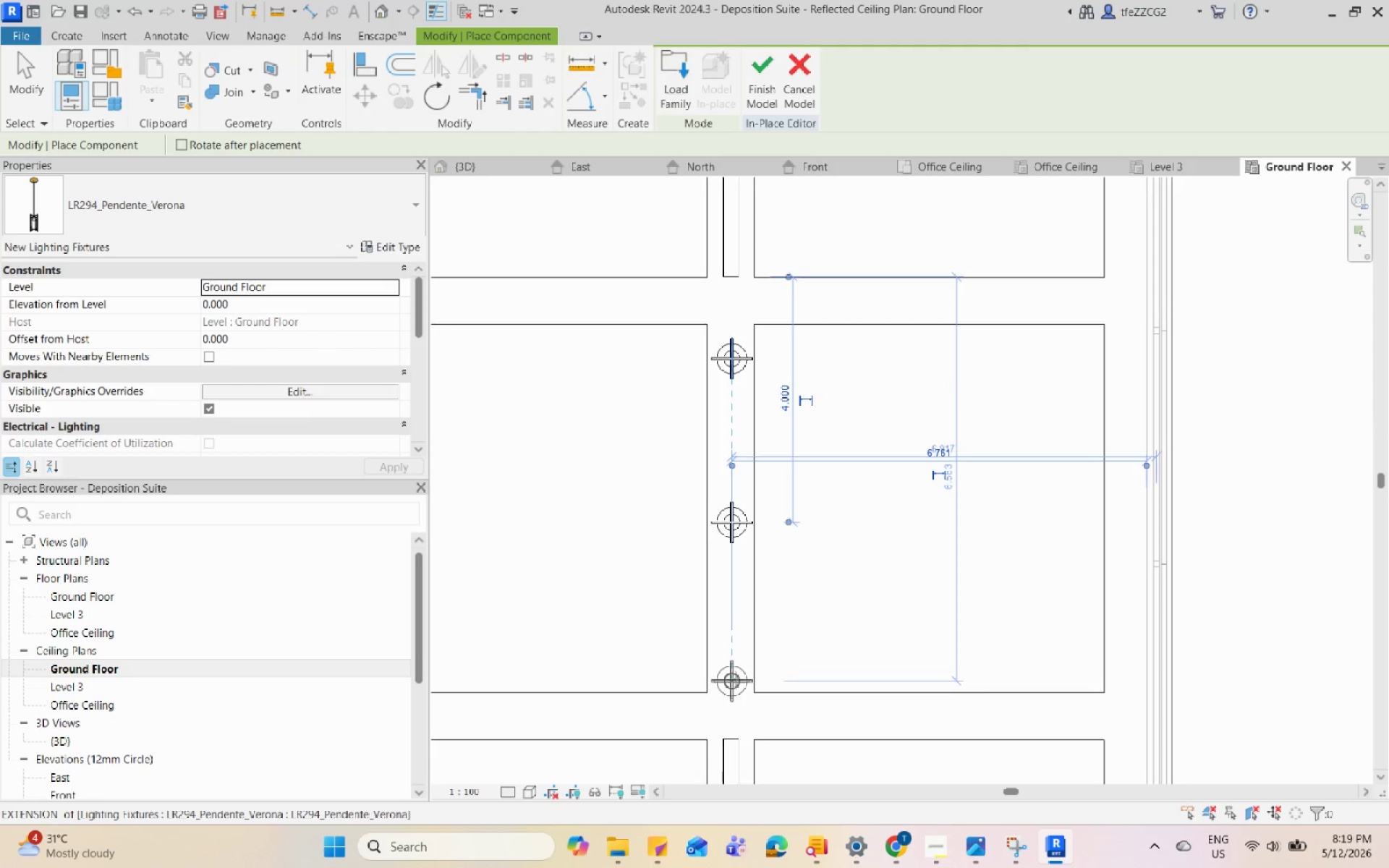 
left_click([736, 676])
 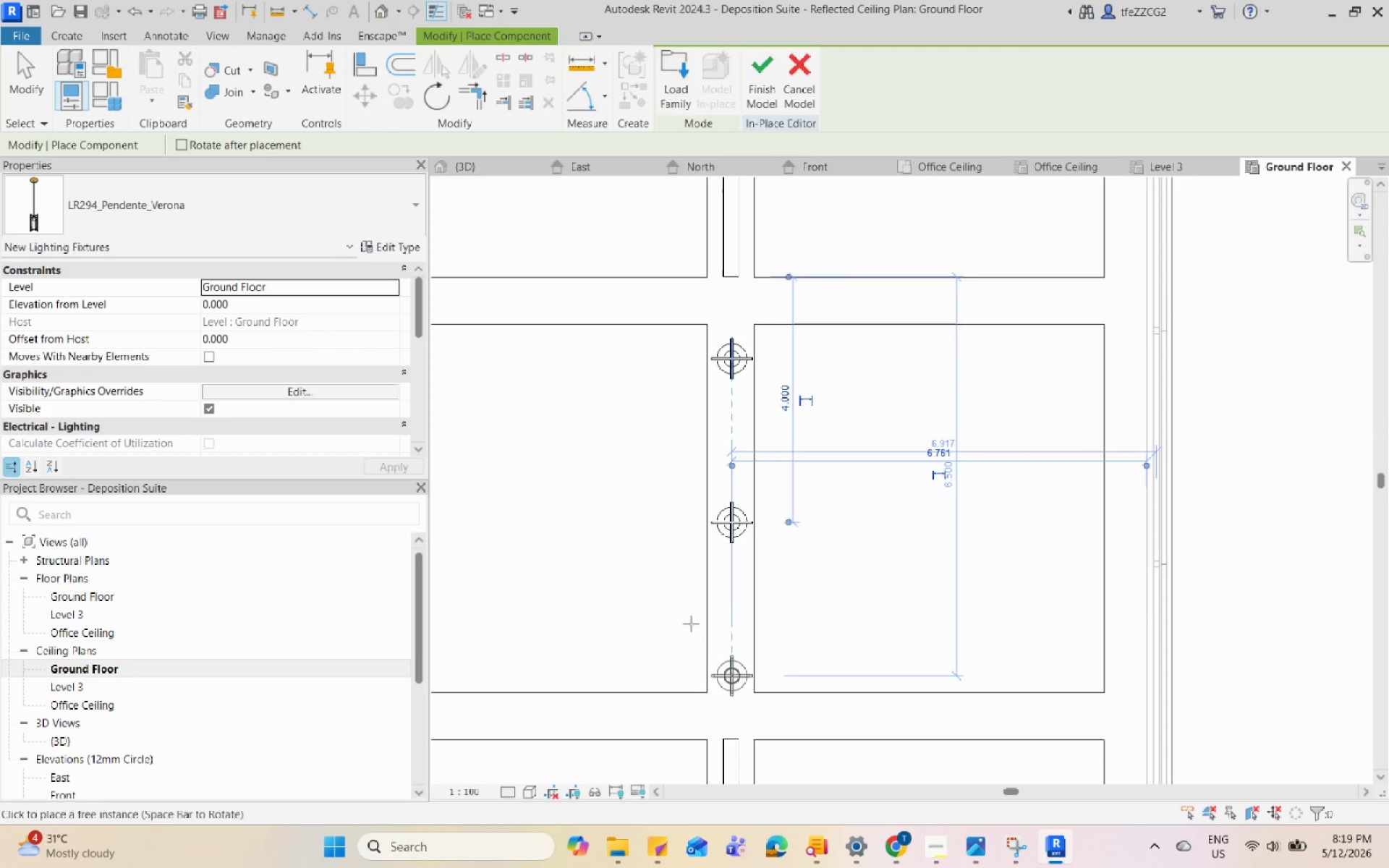 
scroll: coordinate [753, 475], scroll_direction: up, amount: 4.0
 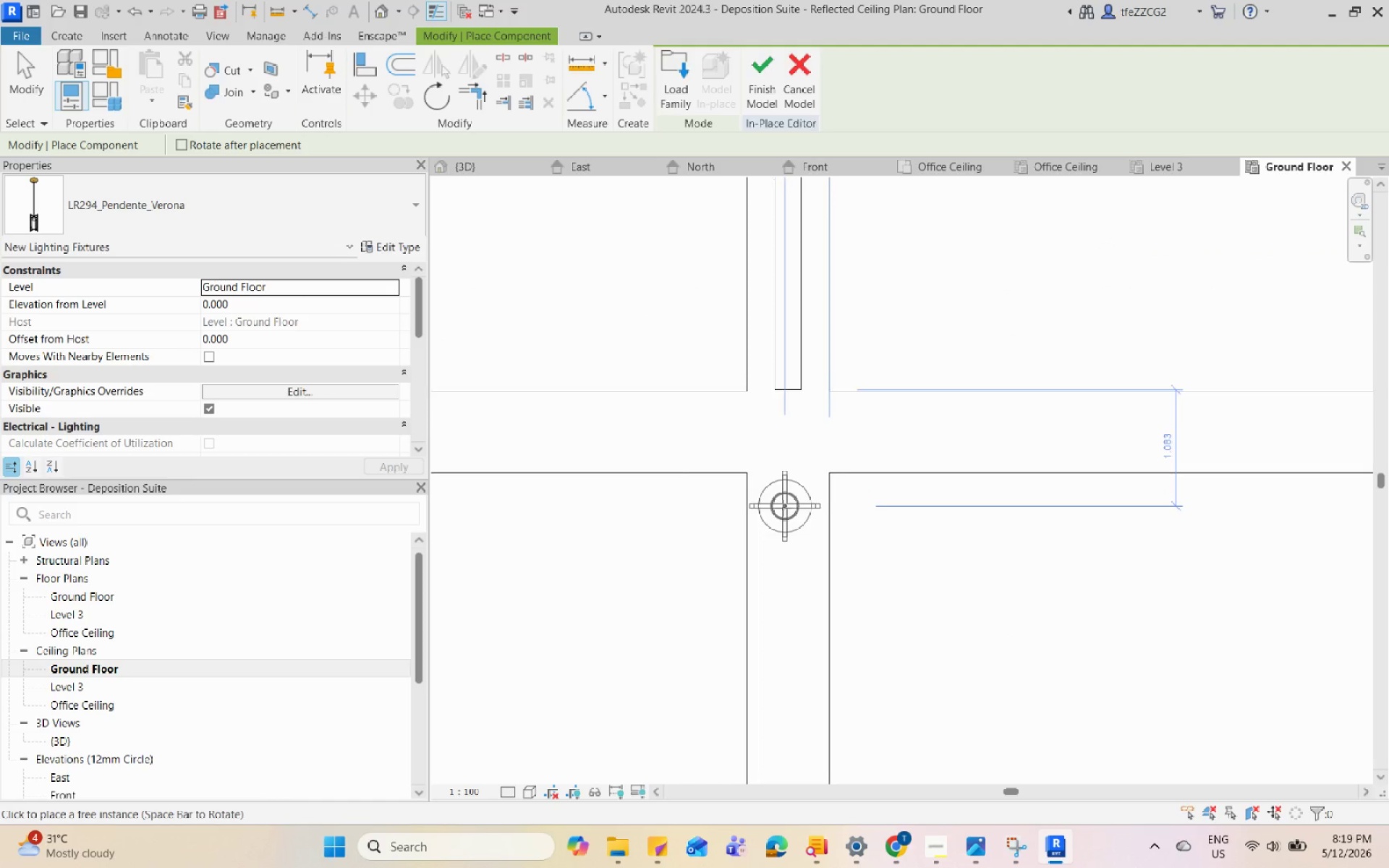 
scroll: coordinate [801, 558], scroll_direction: down, amount: 1.0
 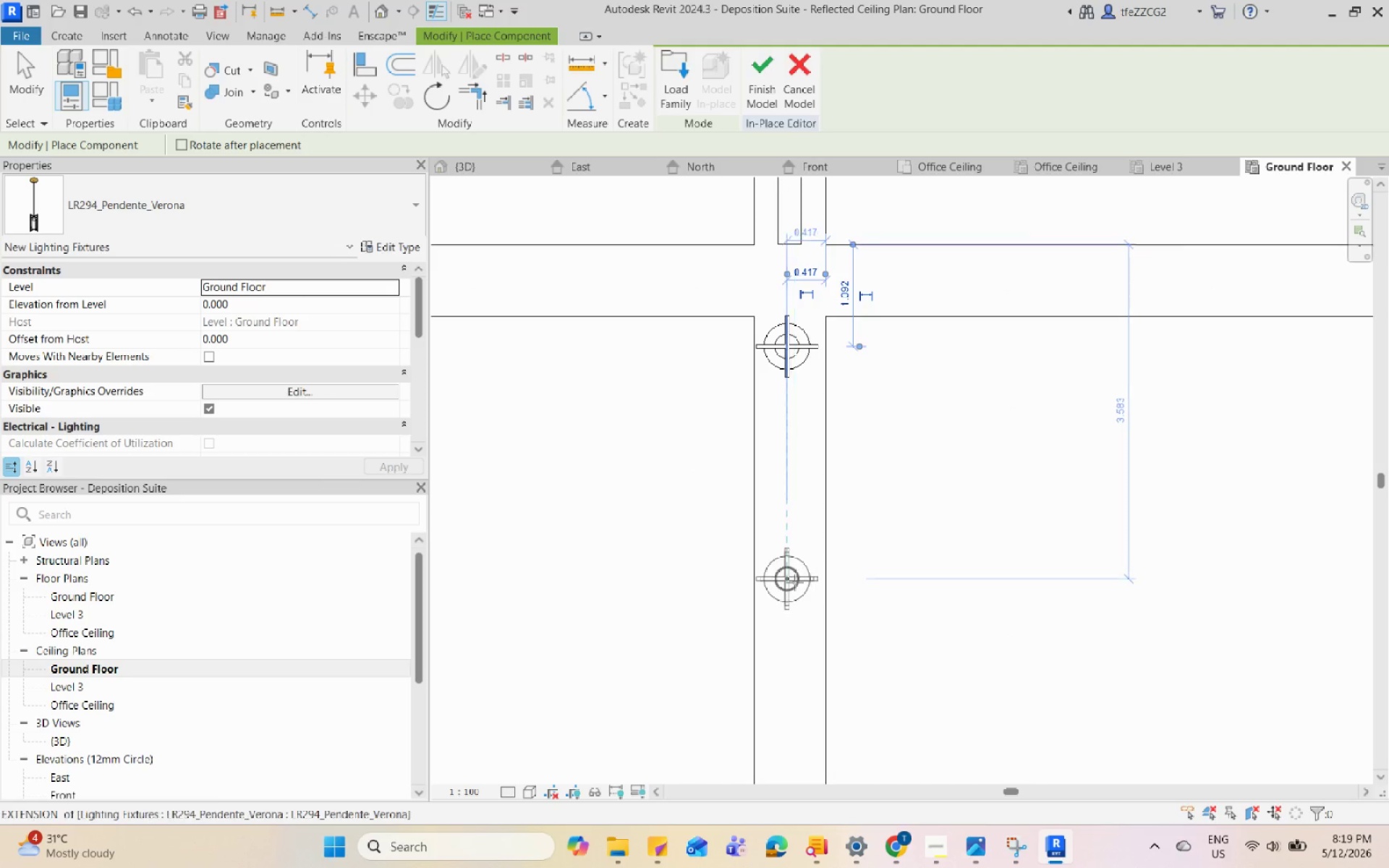 
left_click([794, 584])
 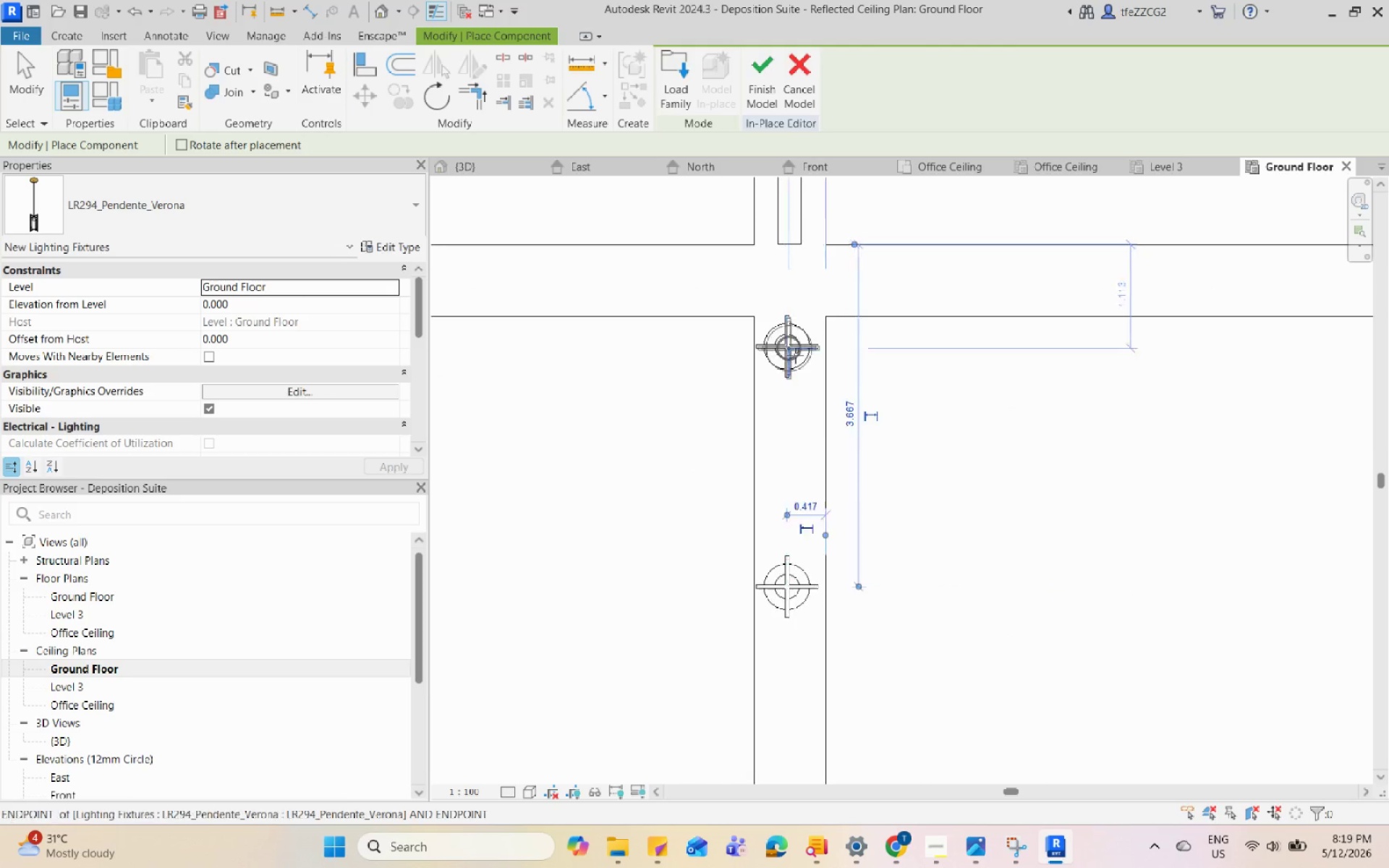 
scroll: coordinate [809, 557], scroll_direction: down, amount: 3.0
 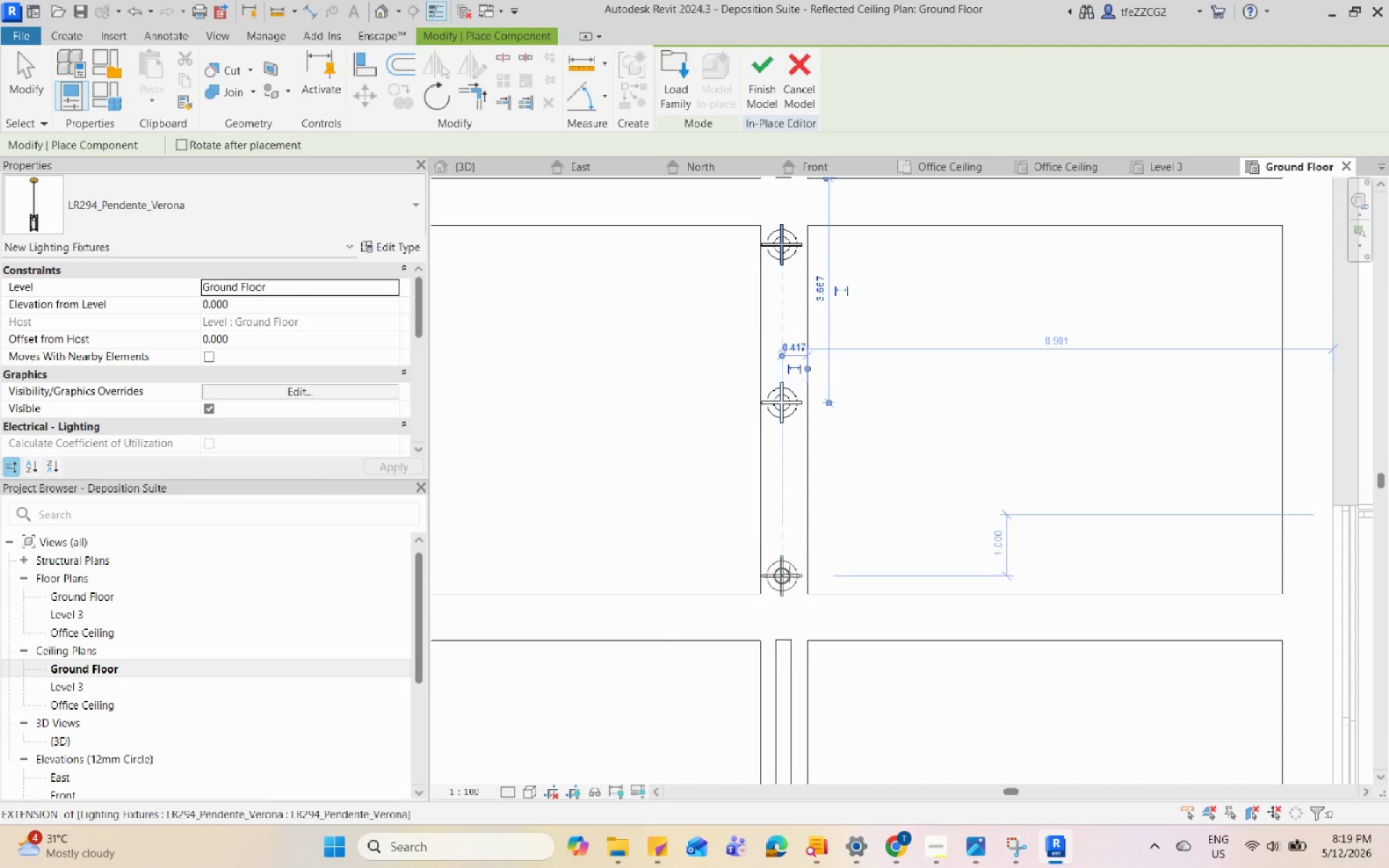 
left_click([789, 574])
 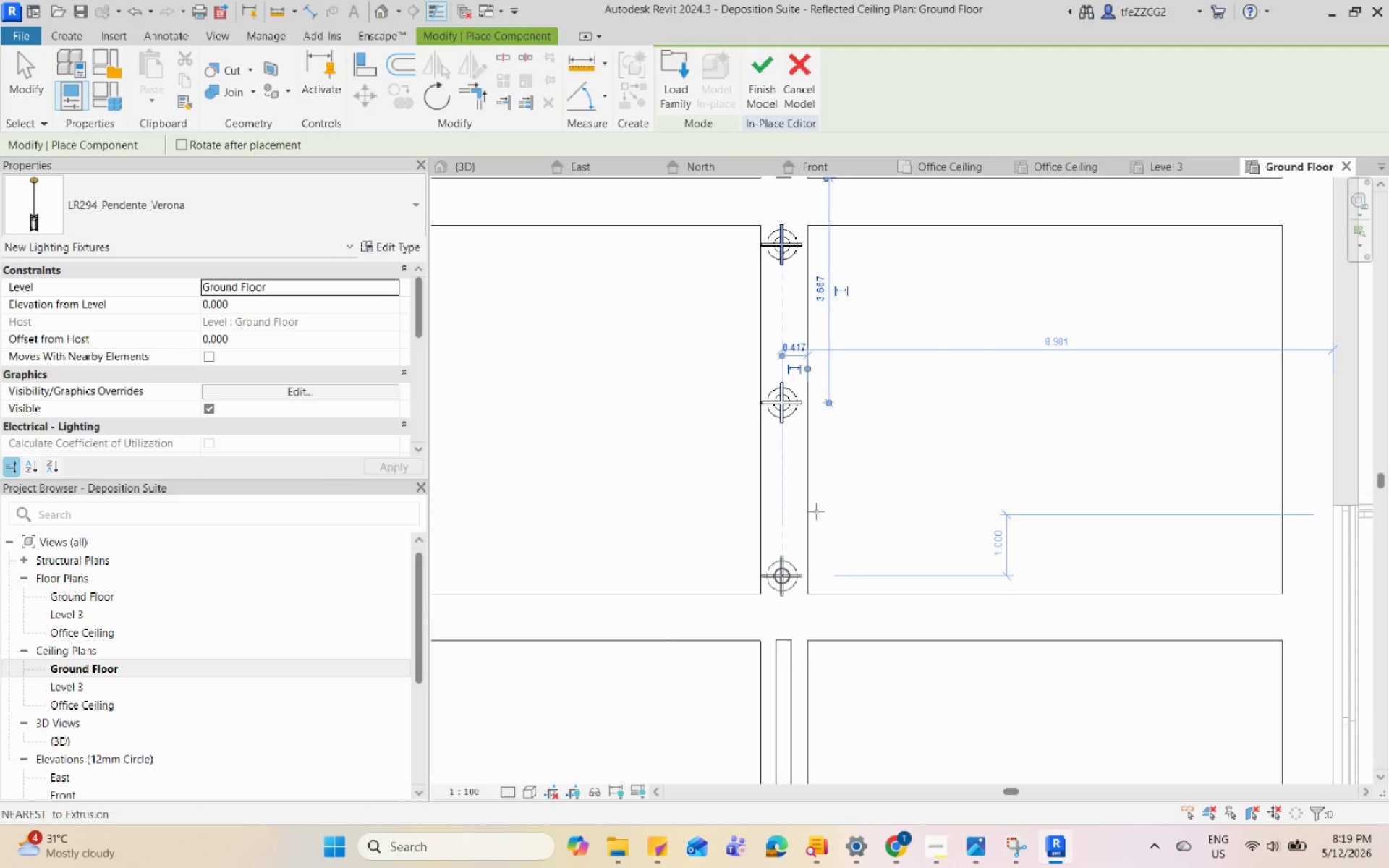 
key(Escape)
 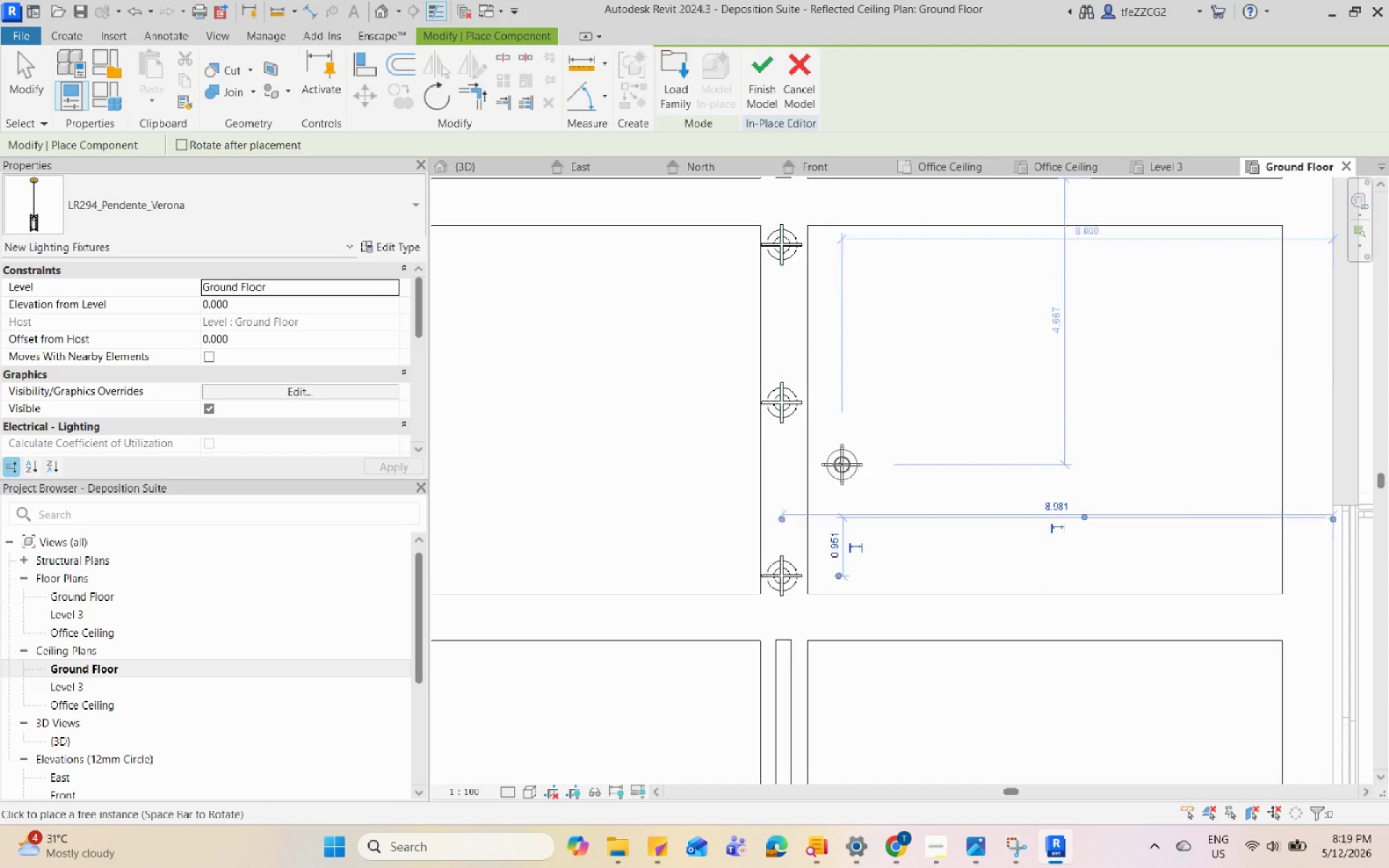 
key(Escape)
 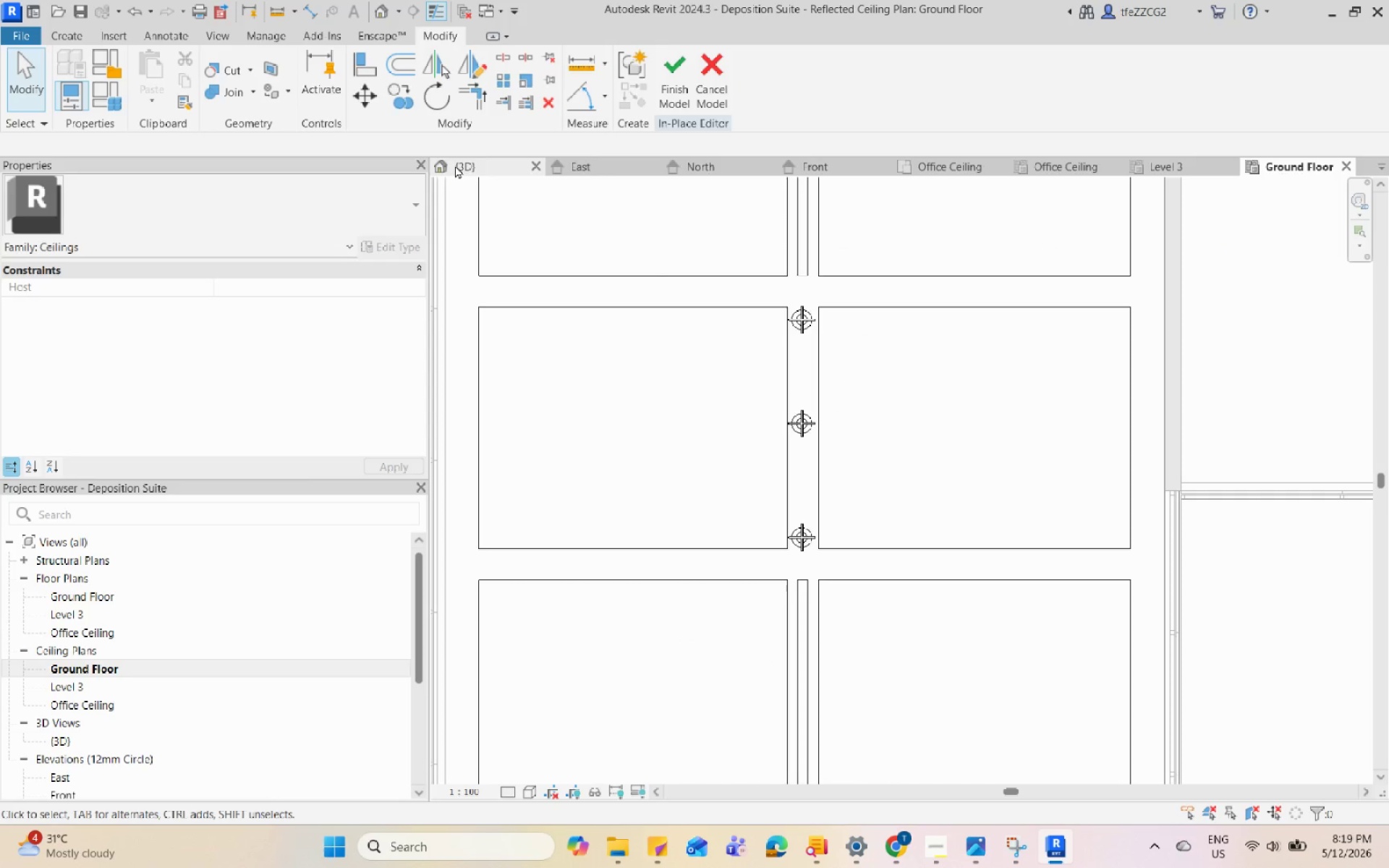 
scroll: coordinate [840, 464], scroll_direction: down, amount: 3.0
 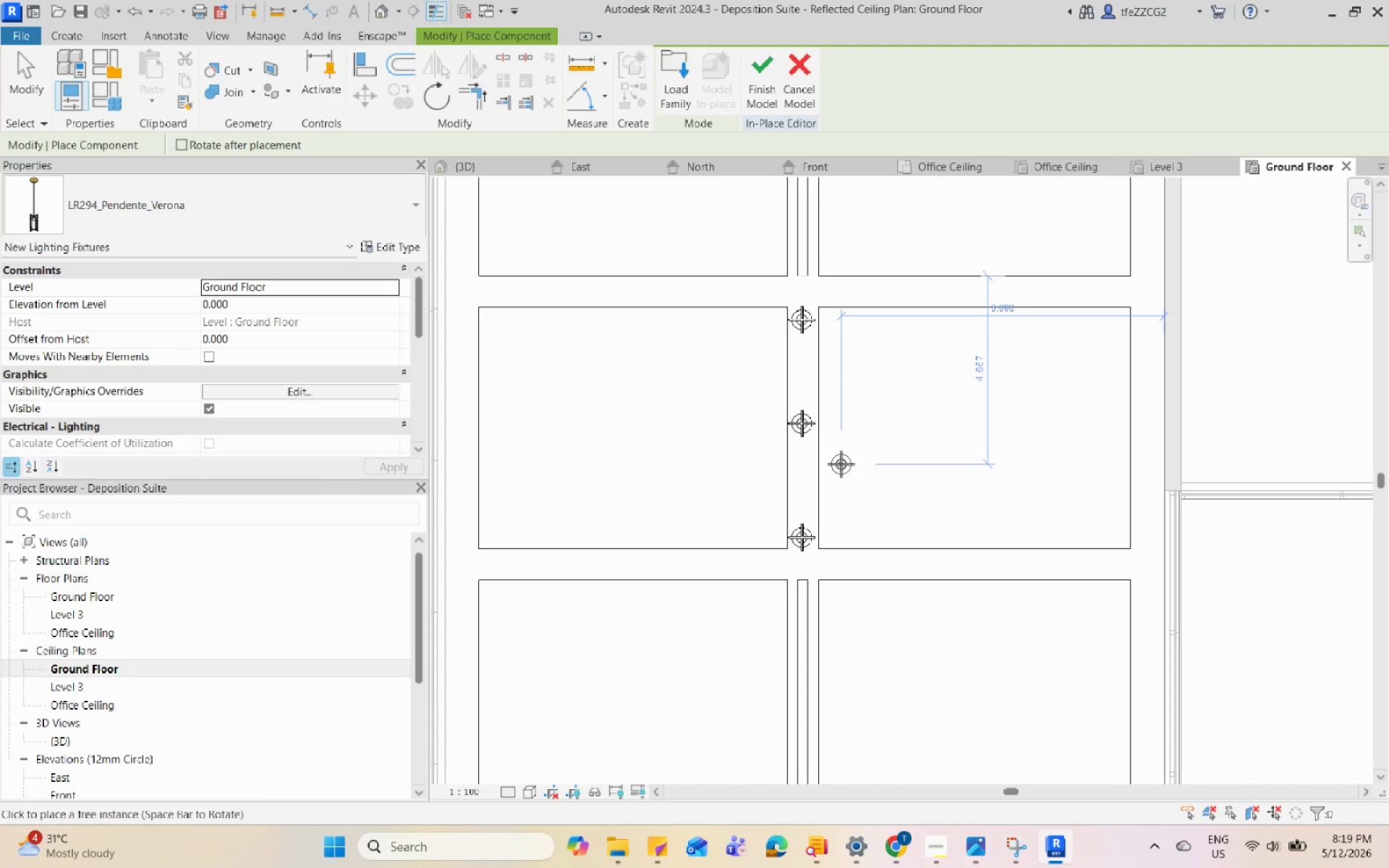 
left_click([462, 170])
 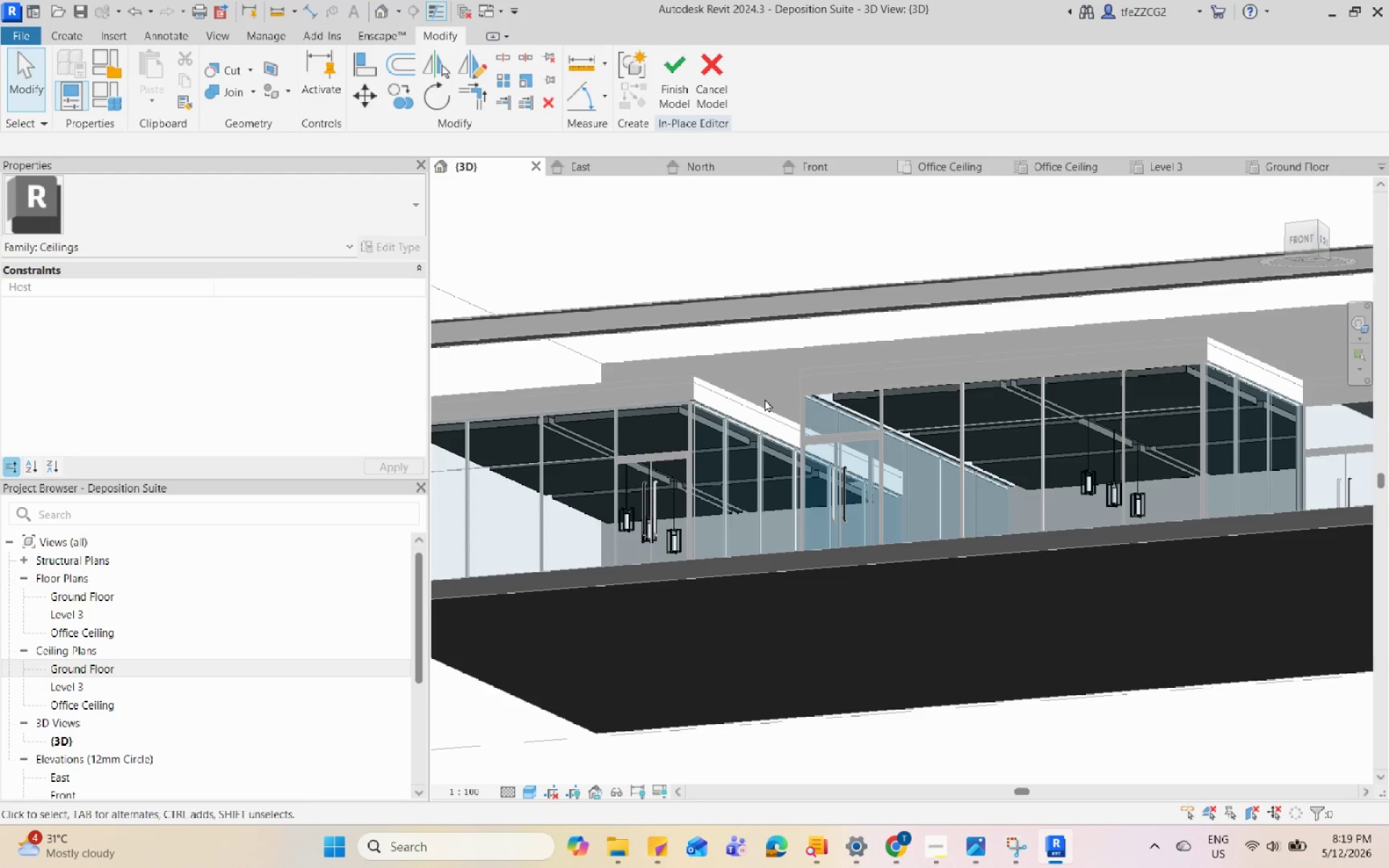 
hold_key(key=ShiftLeft, duration=1.17)
 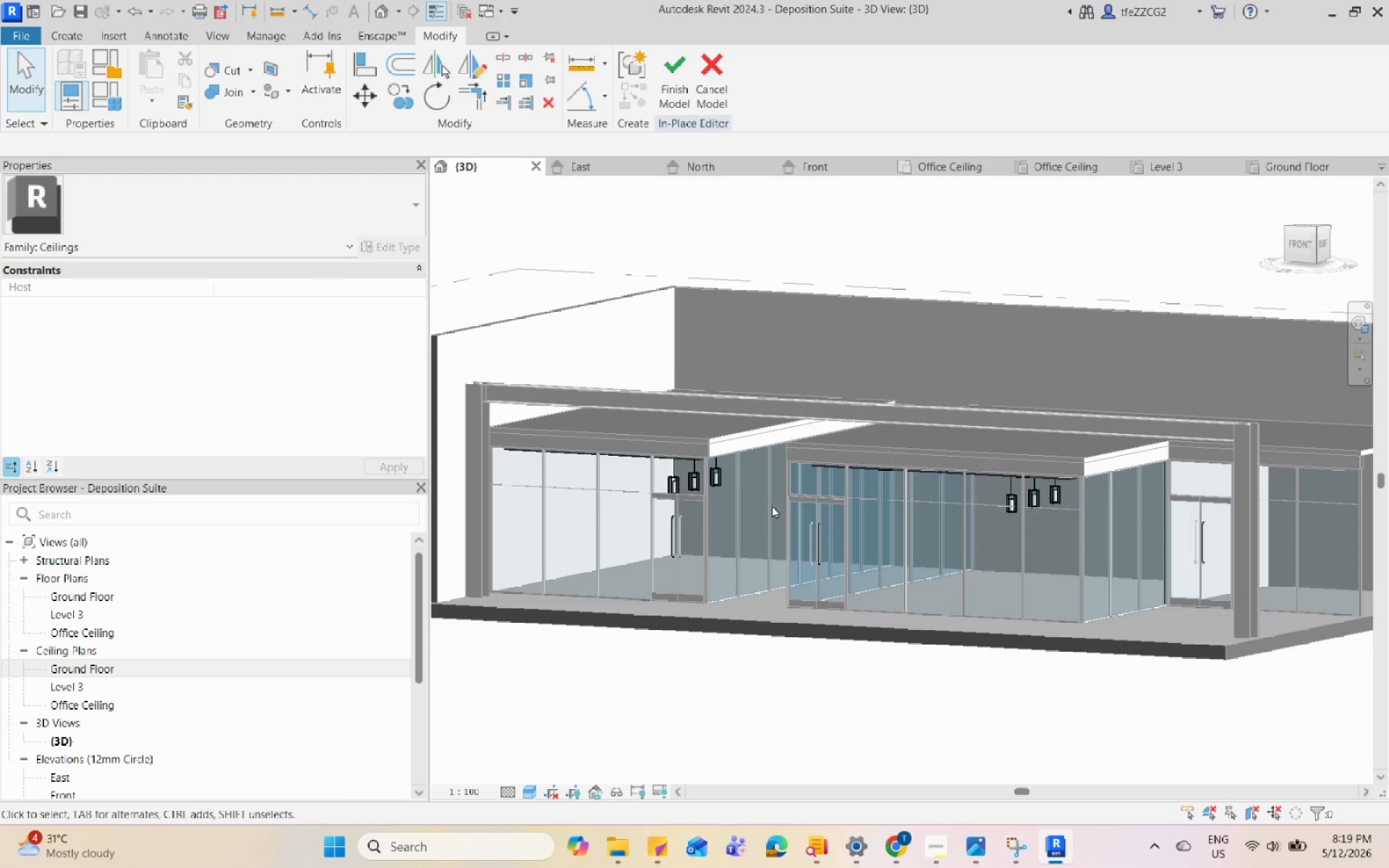 
scroll: coordinate [975, 533], scroll_direction: down, amount: 3.0
 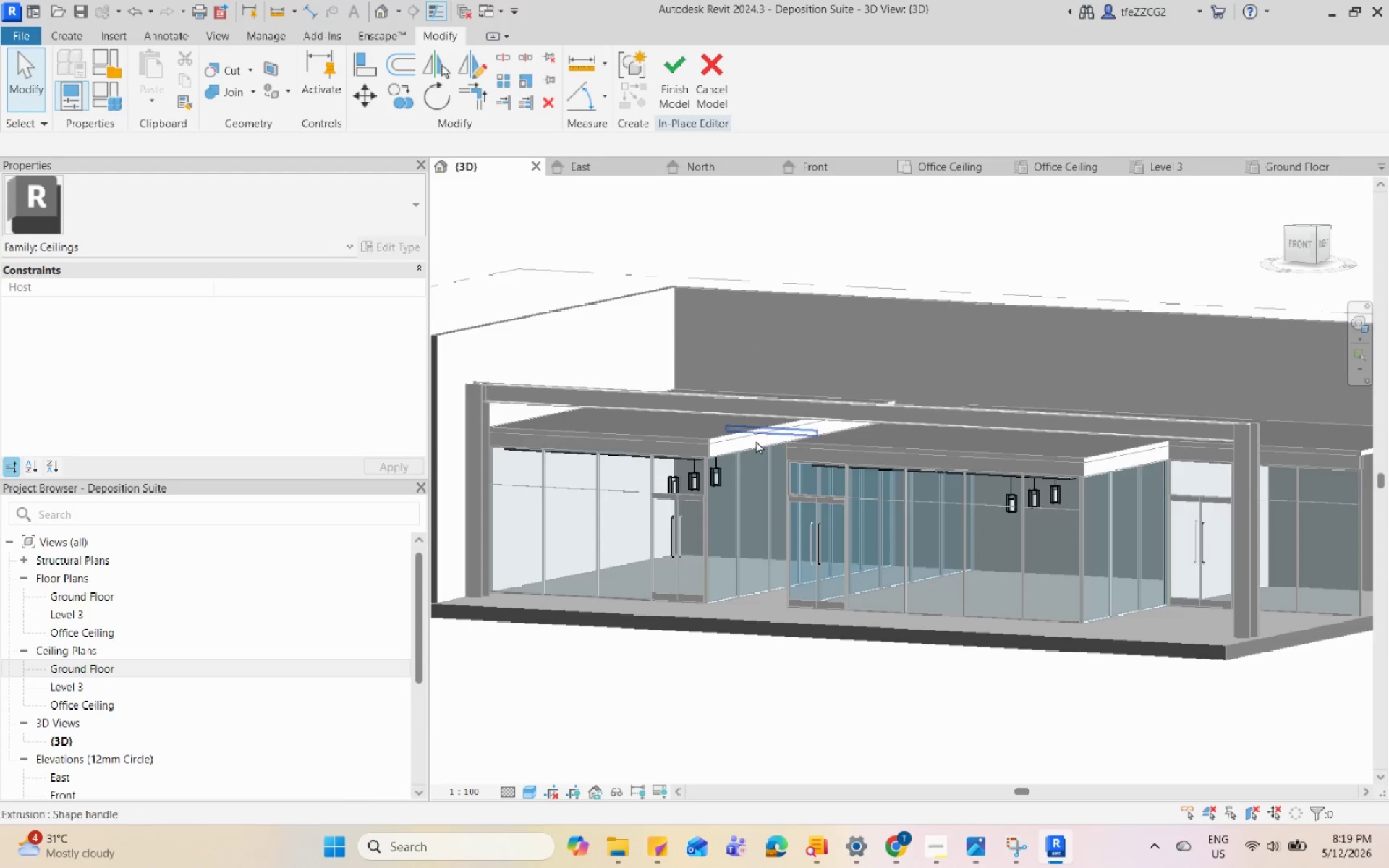 
hold_key(key=ShiftLeft, duration=2.33)
scroll: coordinate [768, 519], scroll_direction: up, amount: 3.0
 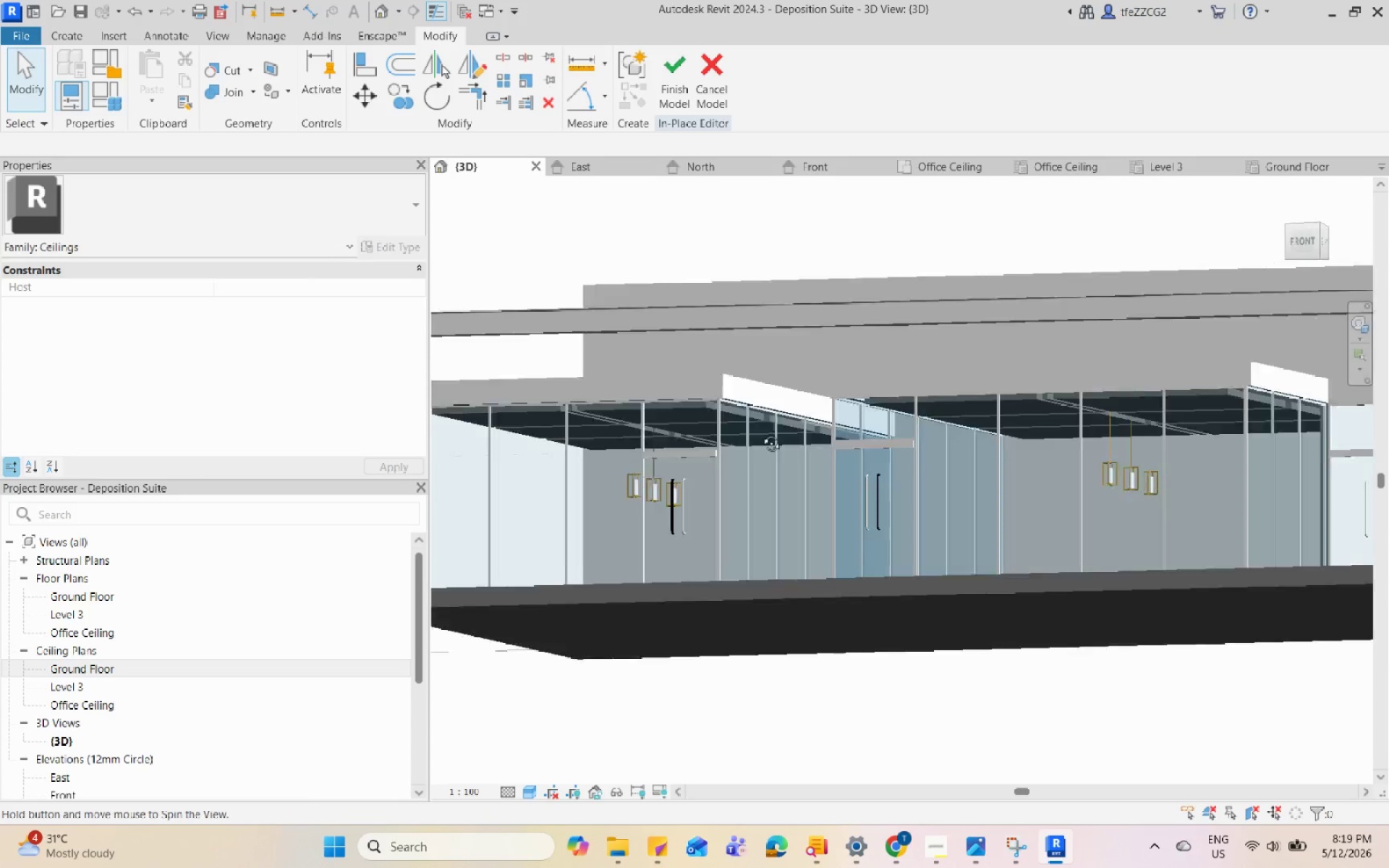 
left_click([681, 84])
 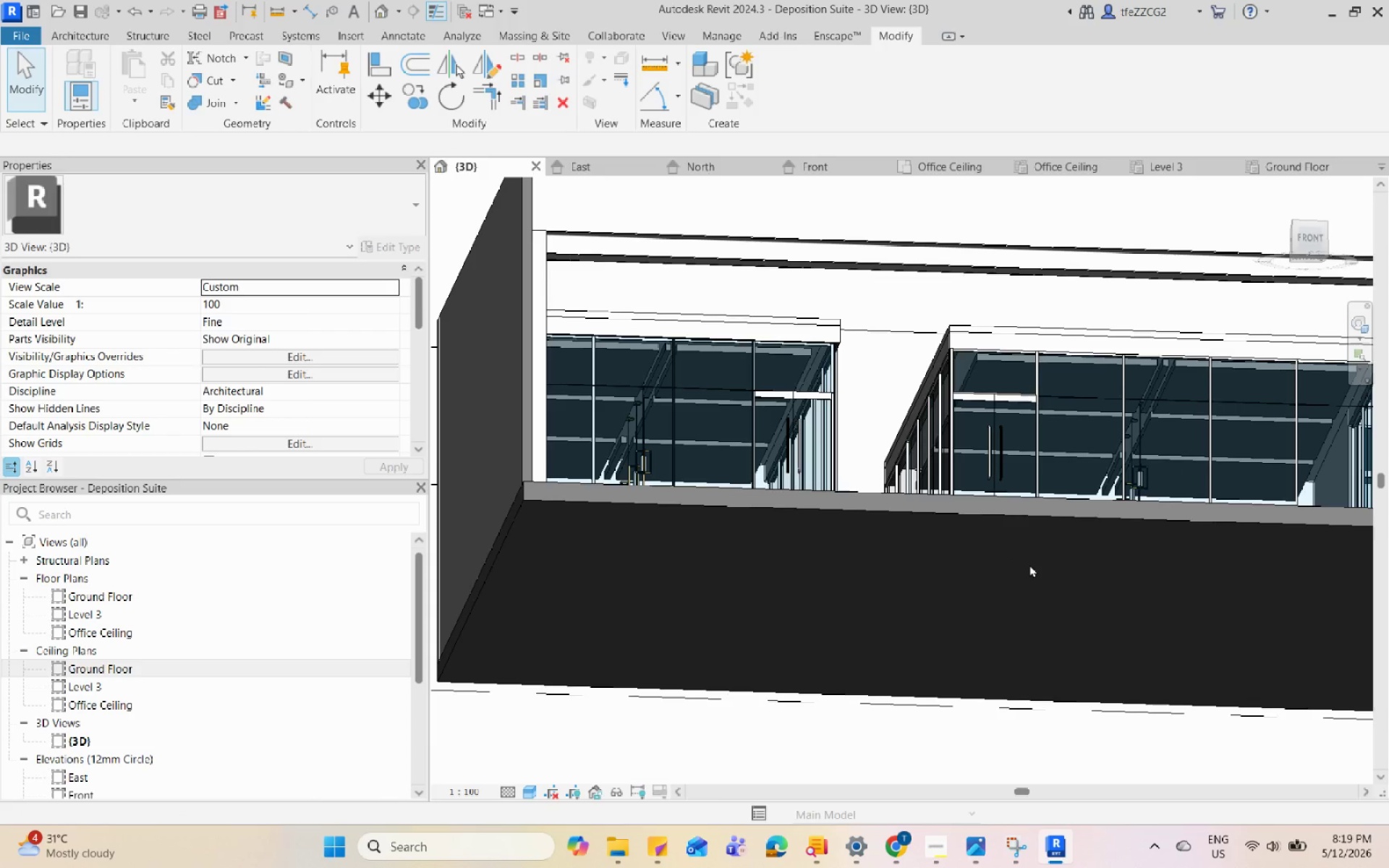 
scroll: coordinate [842, 383], scroll_direction: up, amount: 1.0
 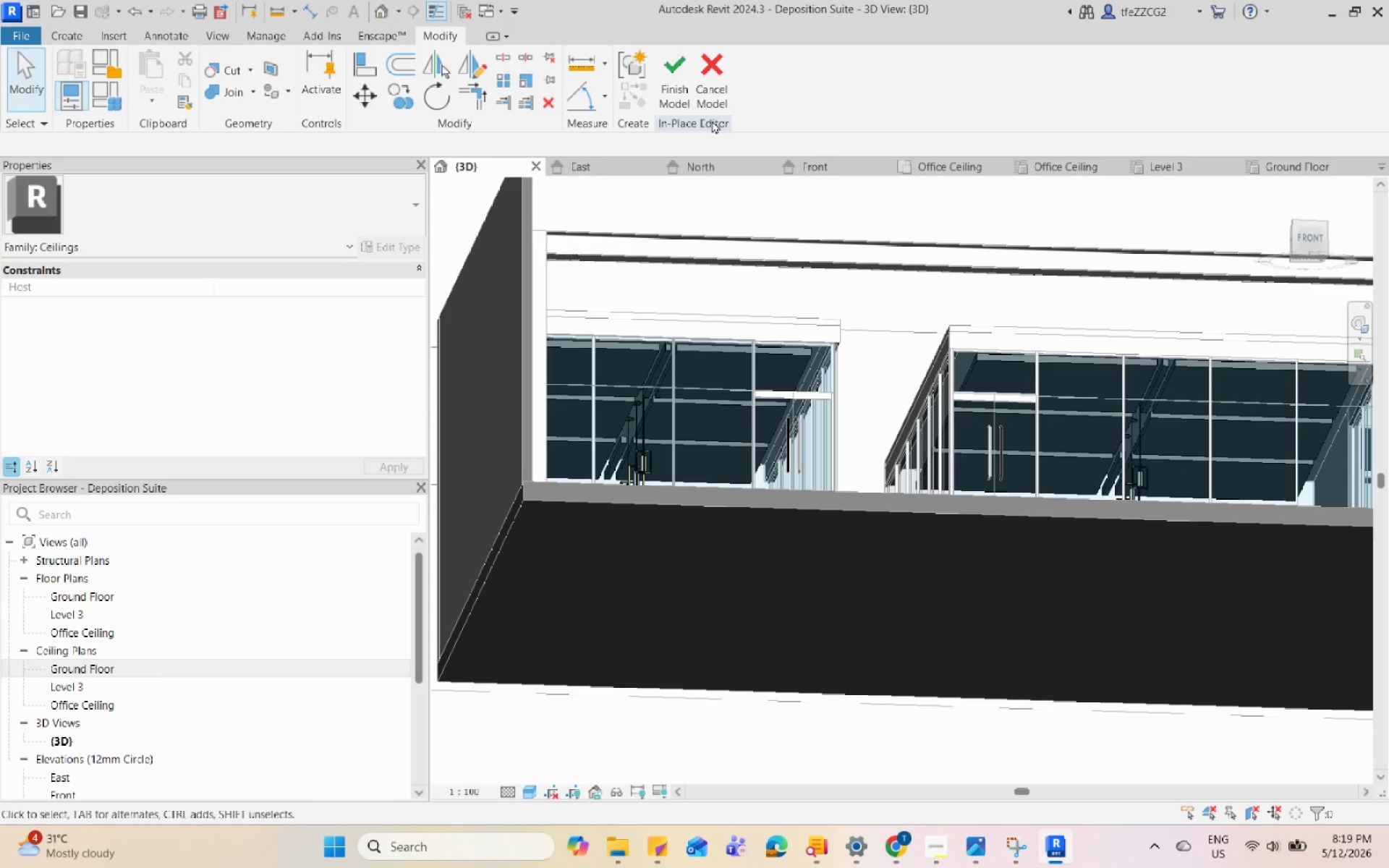 
hold_key(key=ShiftLeft, duration=1.23)
scroll: coordinate [1010, 567], scroll_direction: down, amount: 1.0
 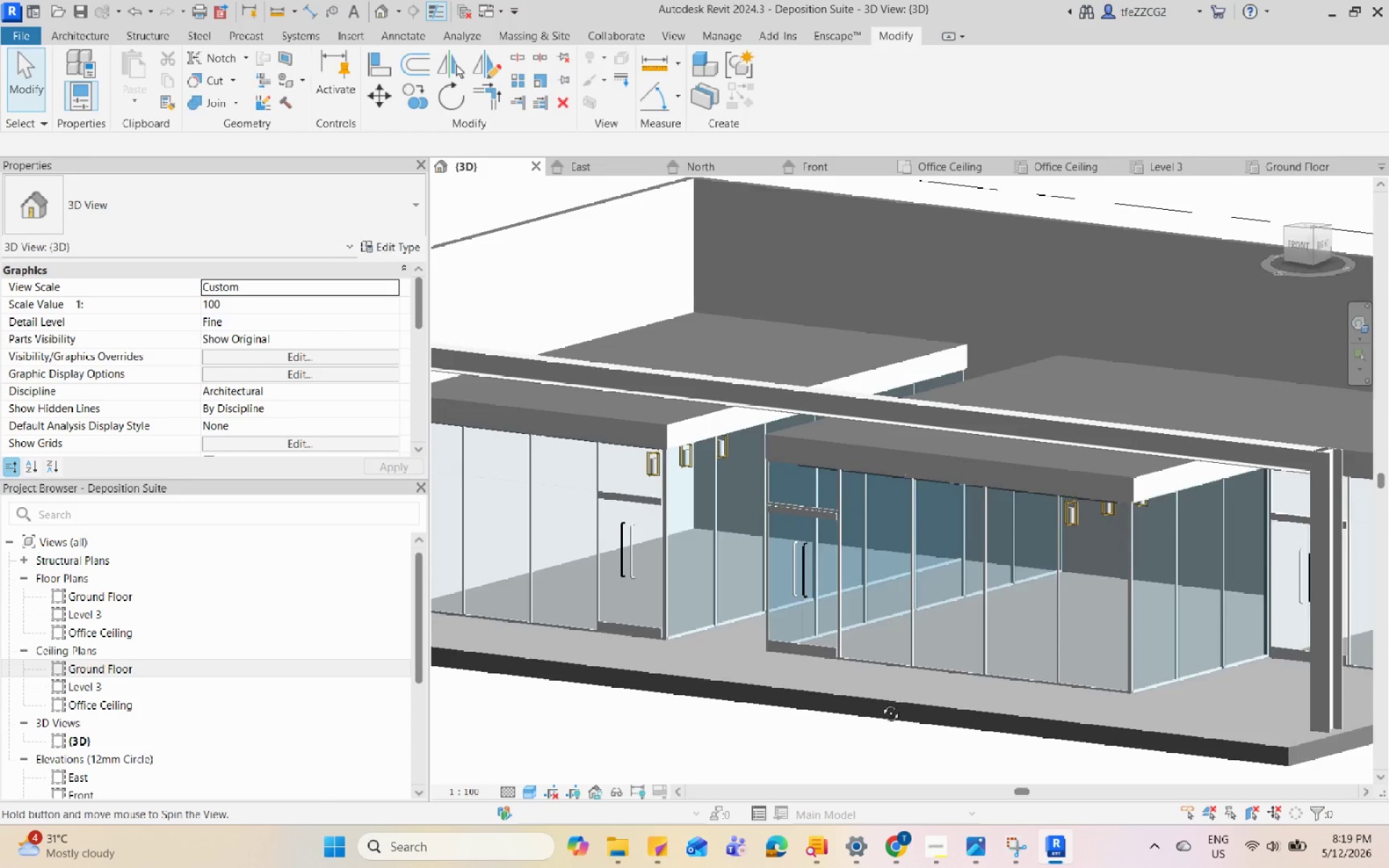 
scroll: coordinate [864, 712], scroll_direction: up, amount: 1.0
 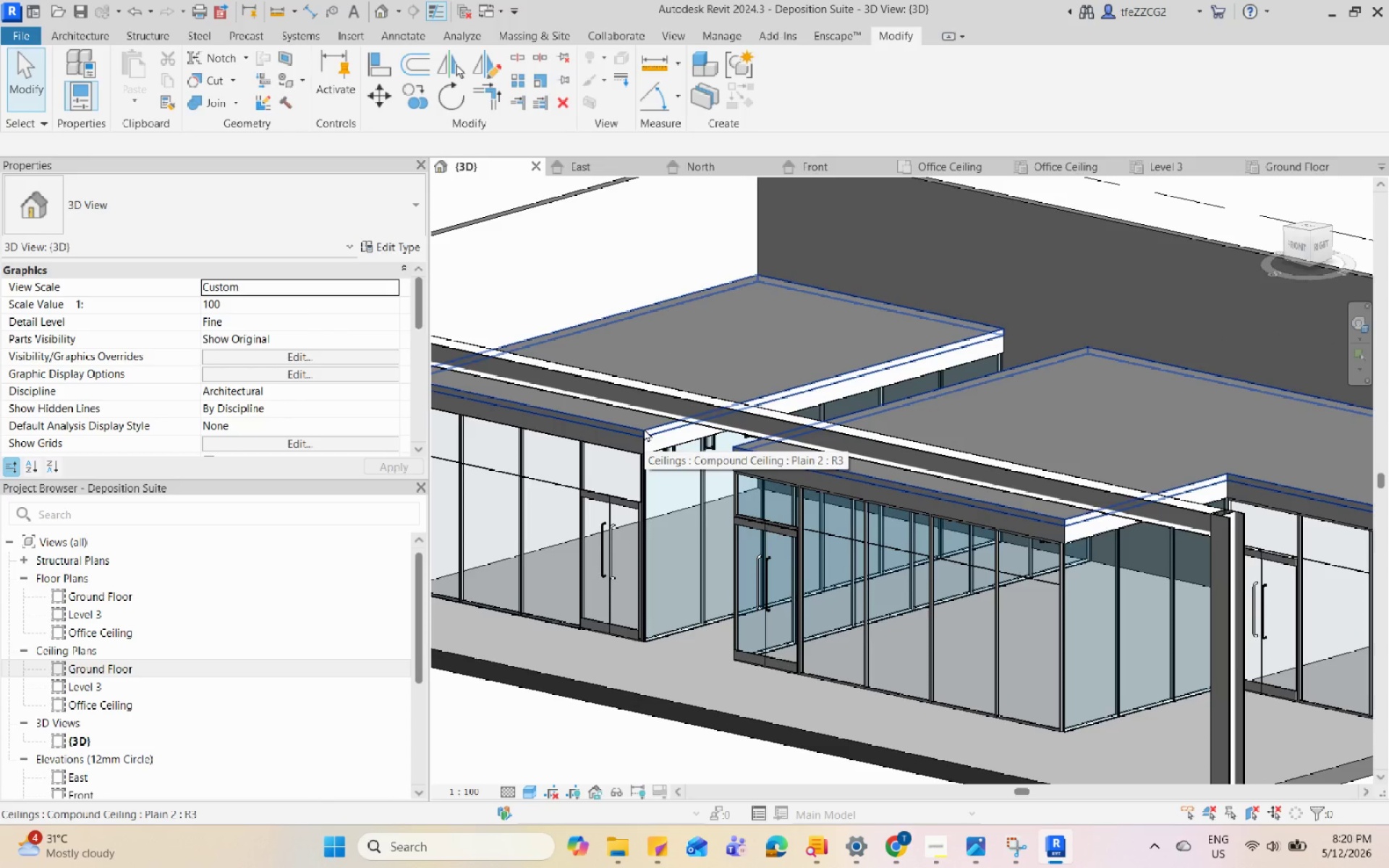 
wait(9.77)
 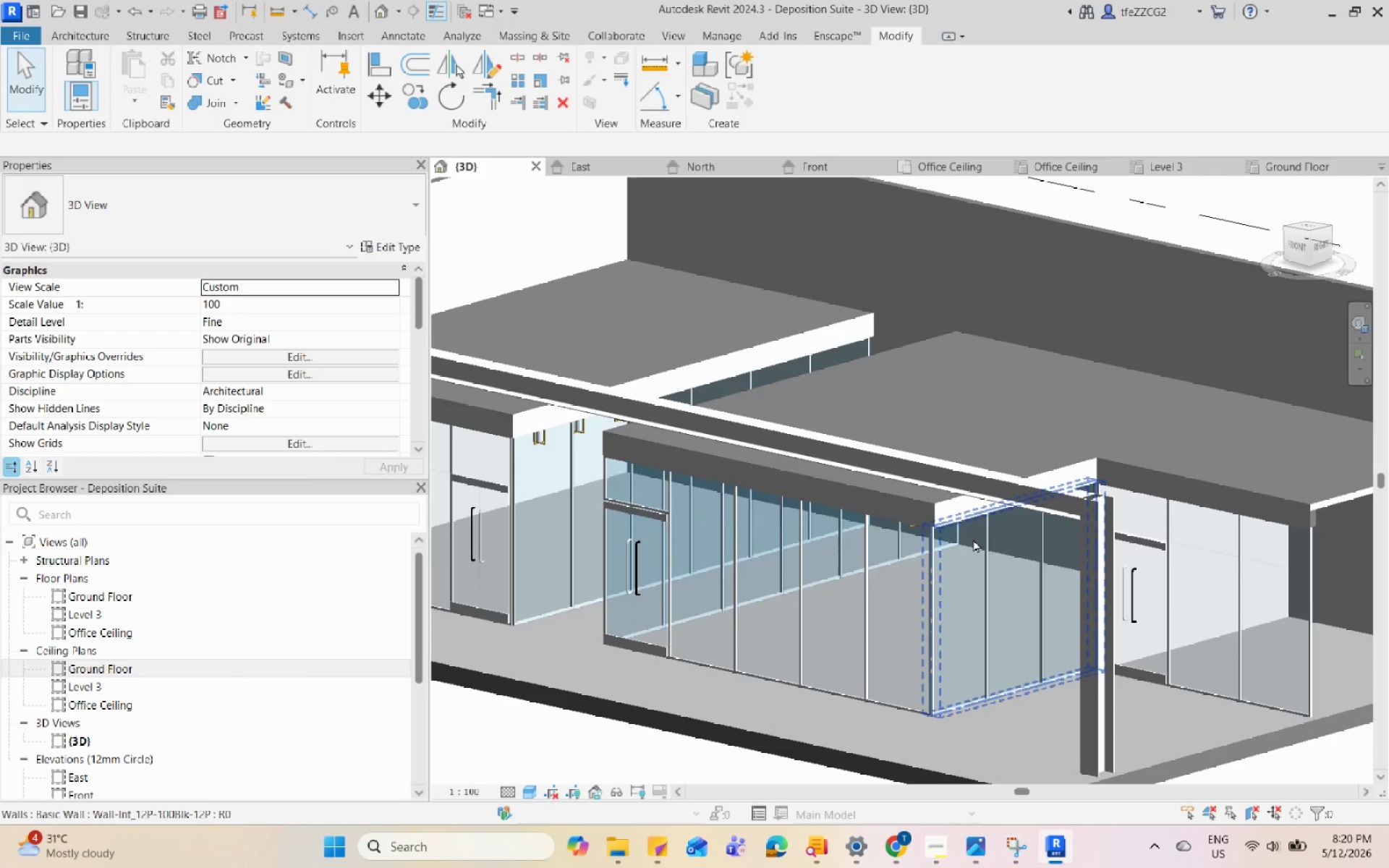 
hold_key(key=ShiftLeft, duration=1.86)
 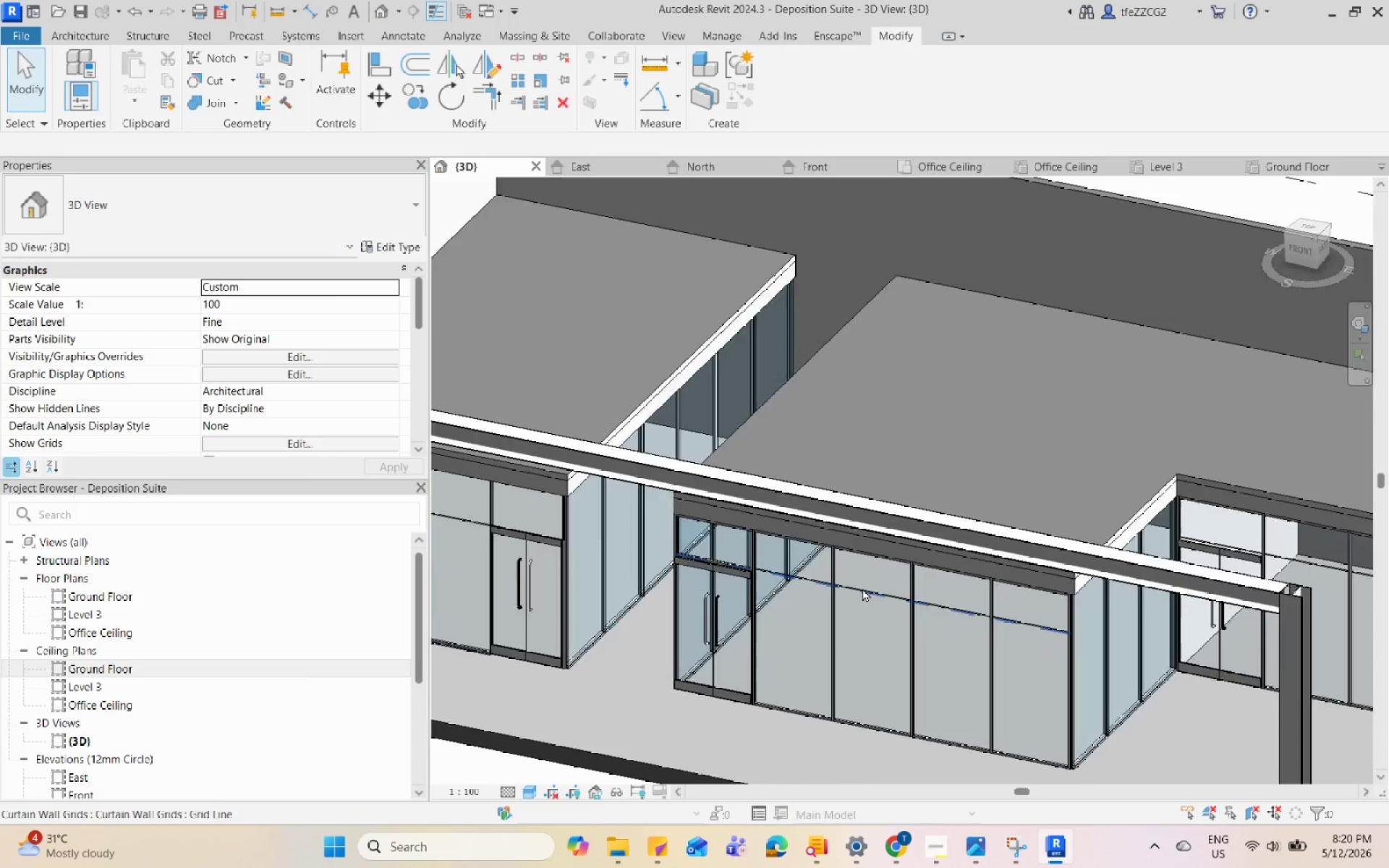 
scroll: coordinate [933, 468], scroll_direction: none, amount: 0.0
 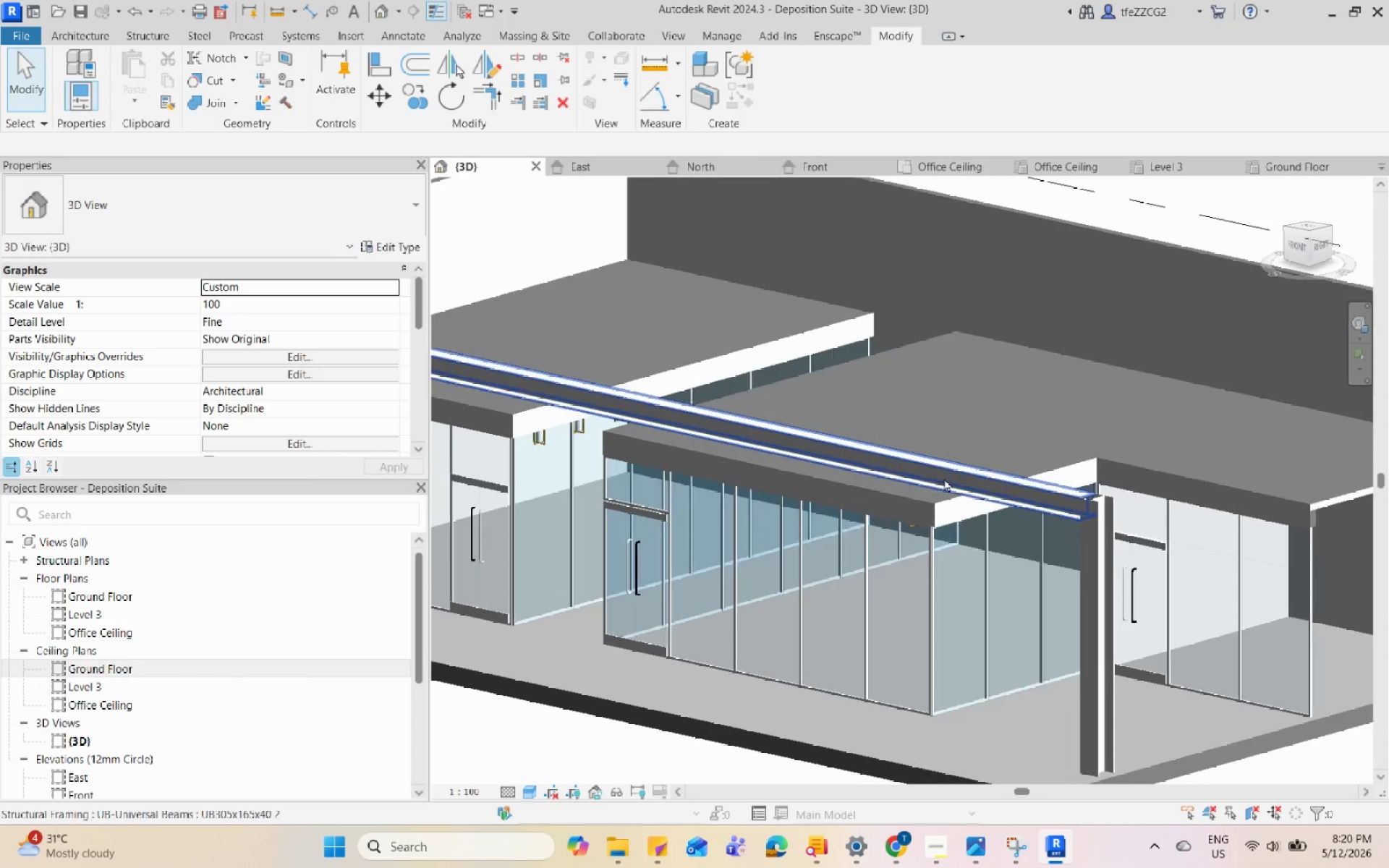 
scroll: coordinate [862, 588], scroll_direction: down, amount: 3.0
 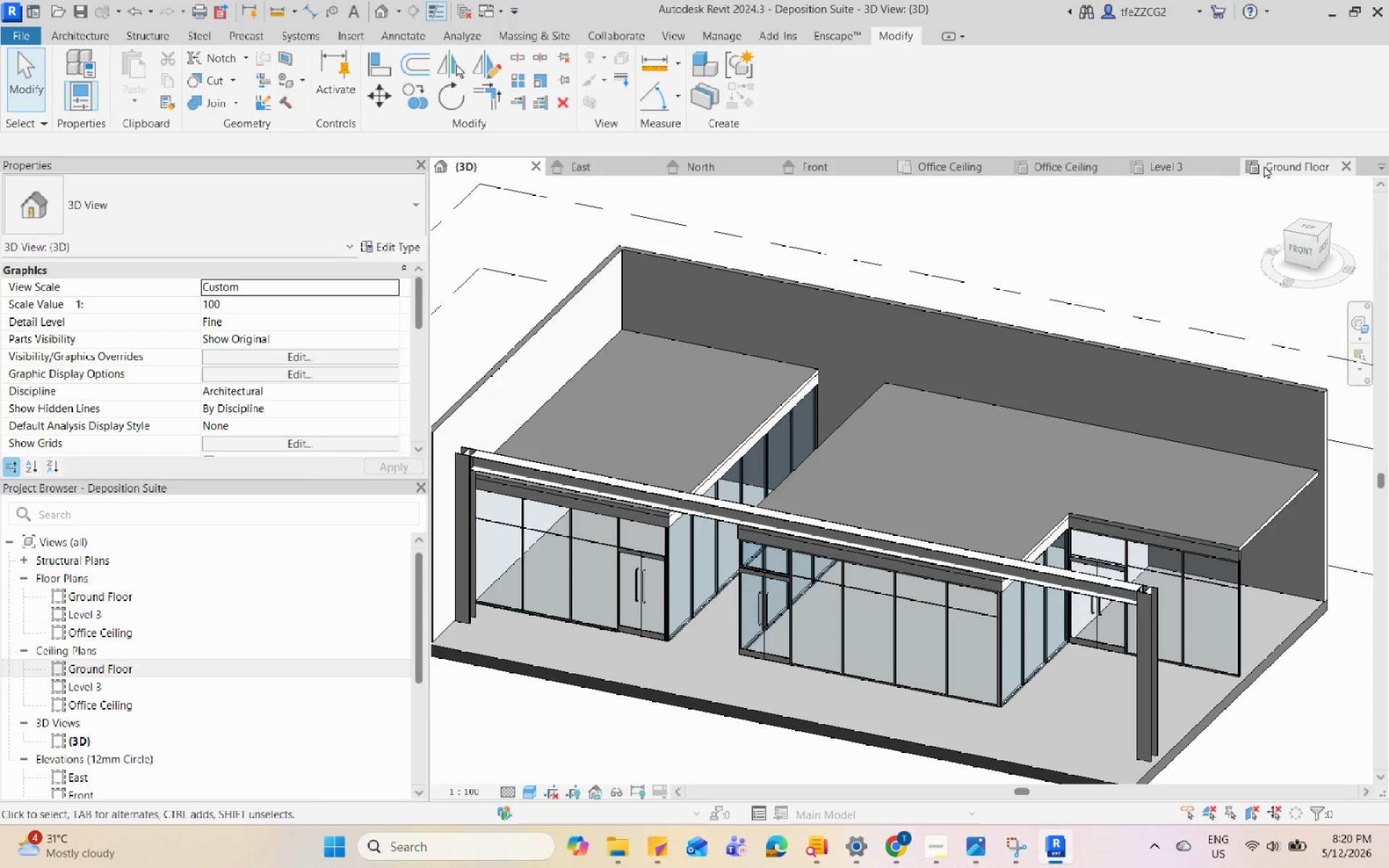 
left_click([1169, 169])
 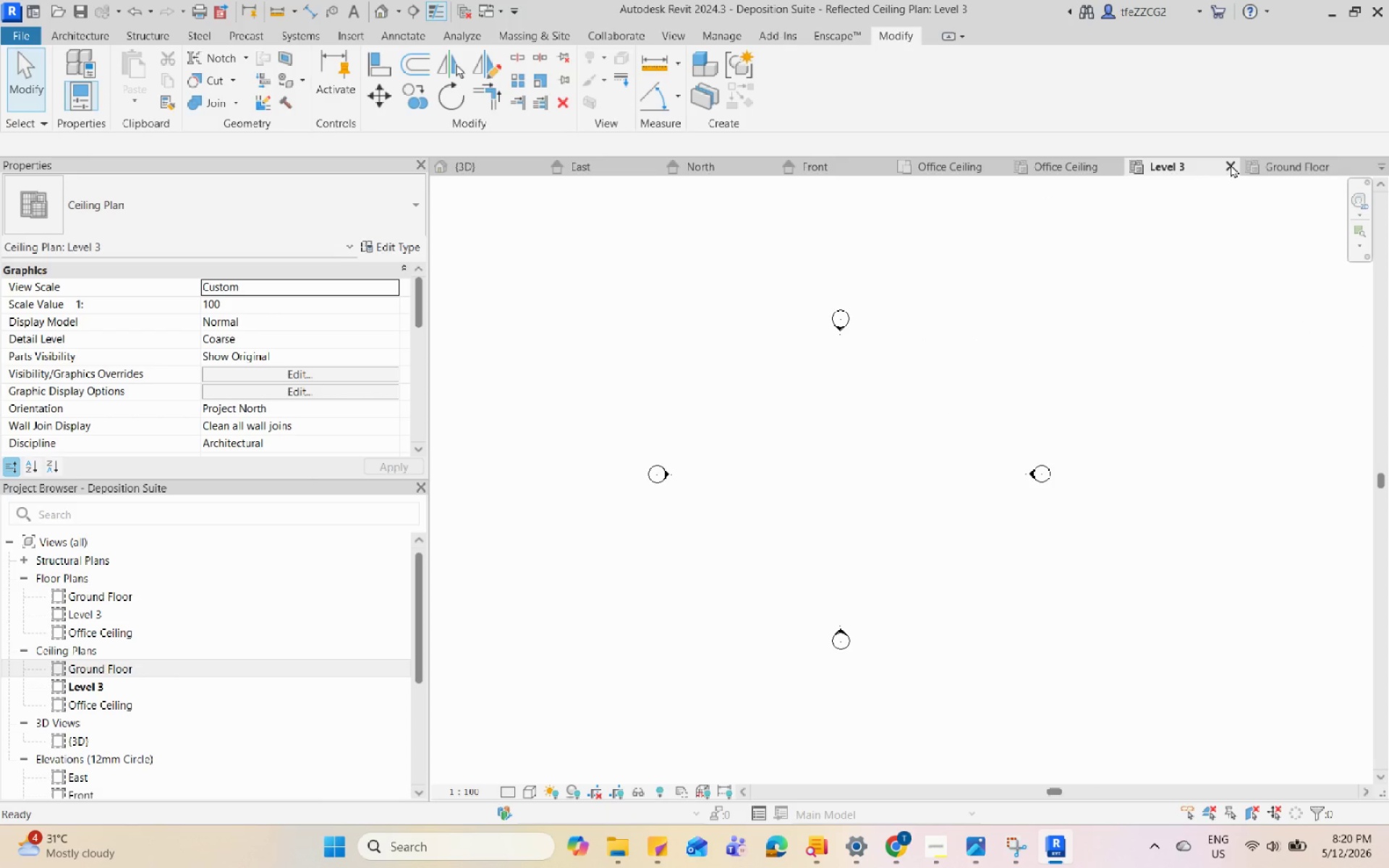 
left_click([1231, 164])
 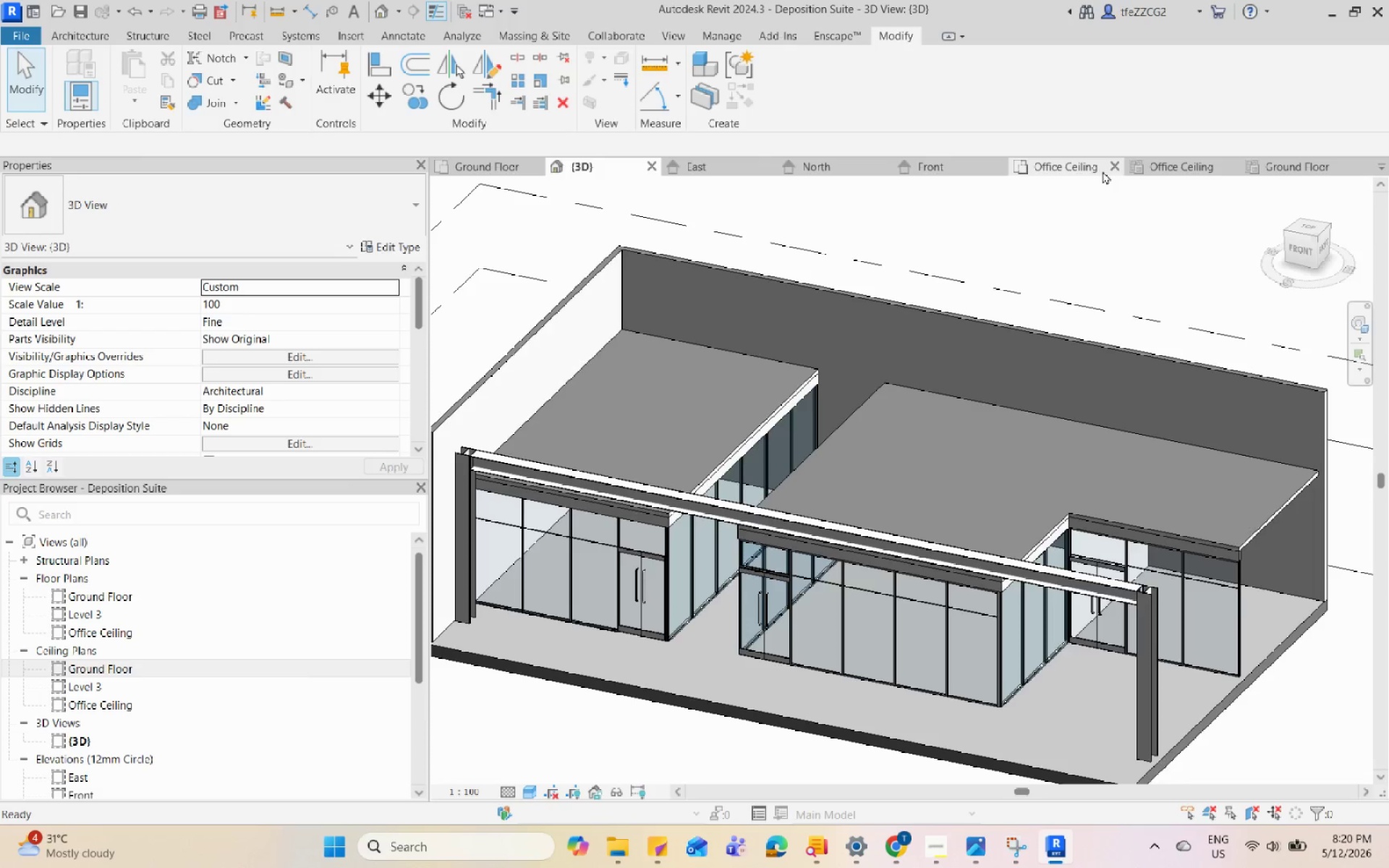 
left_click([1086, 171])
 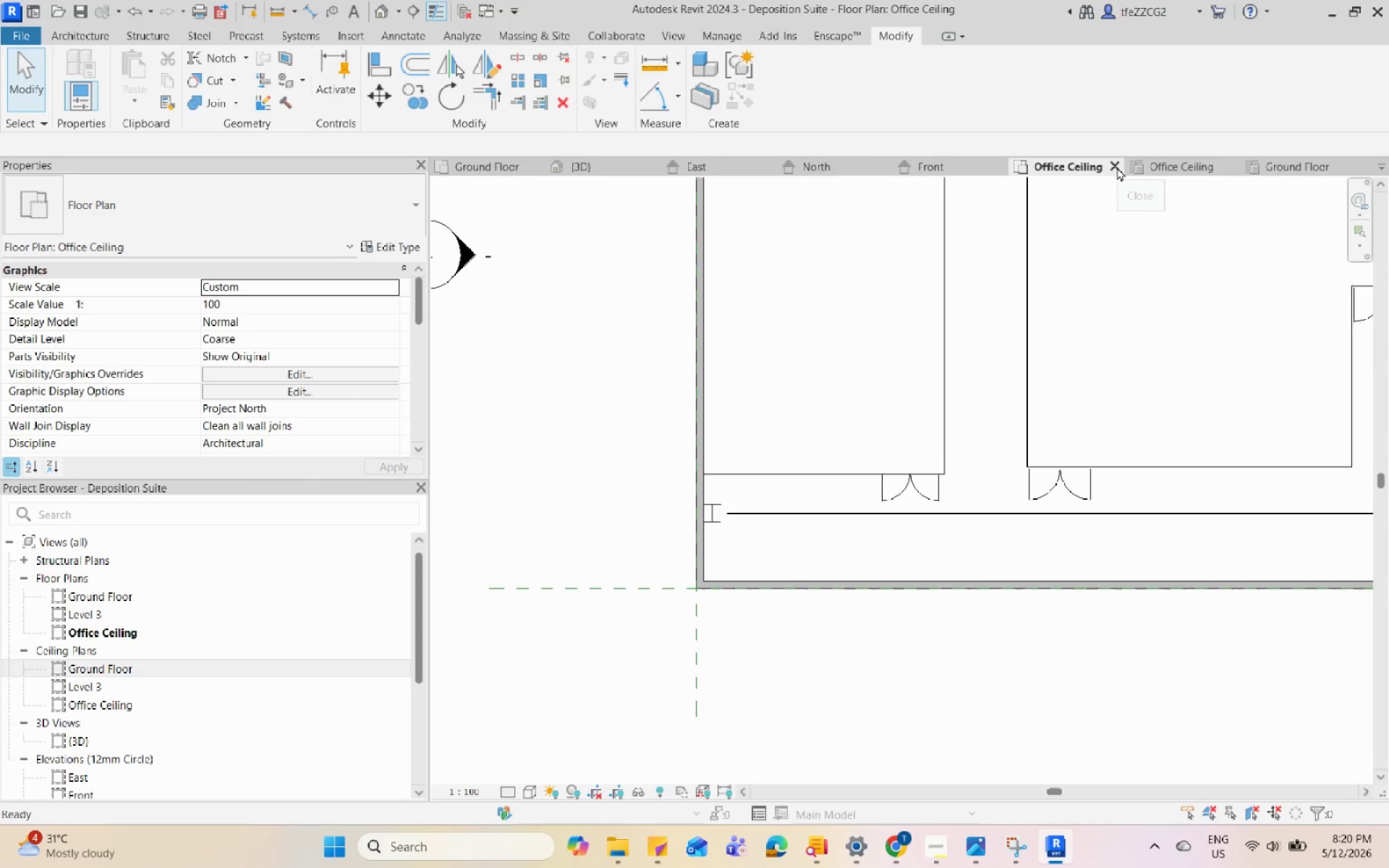 
left_click([1199, 171])
 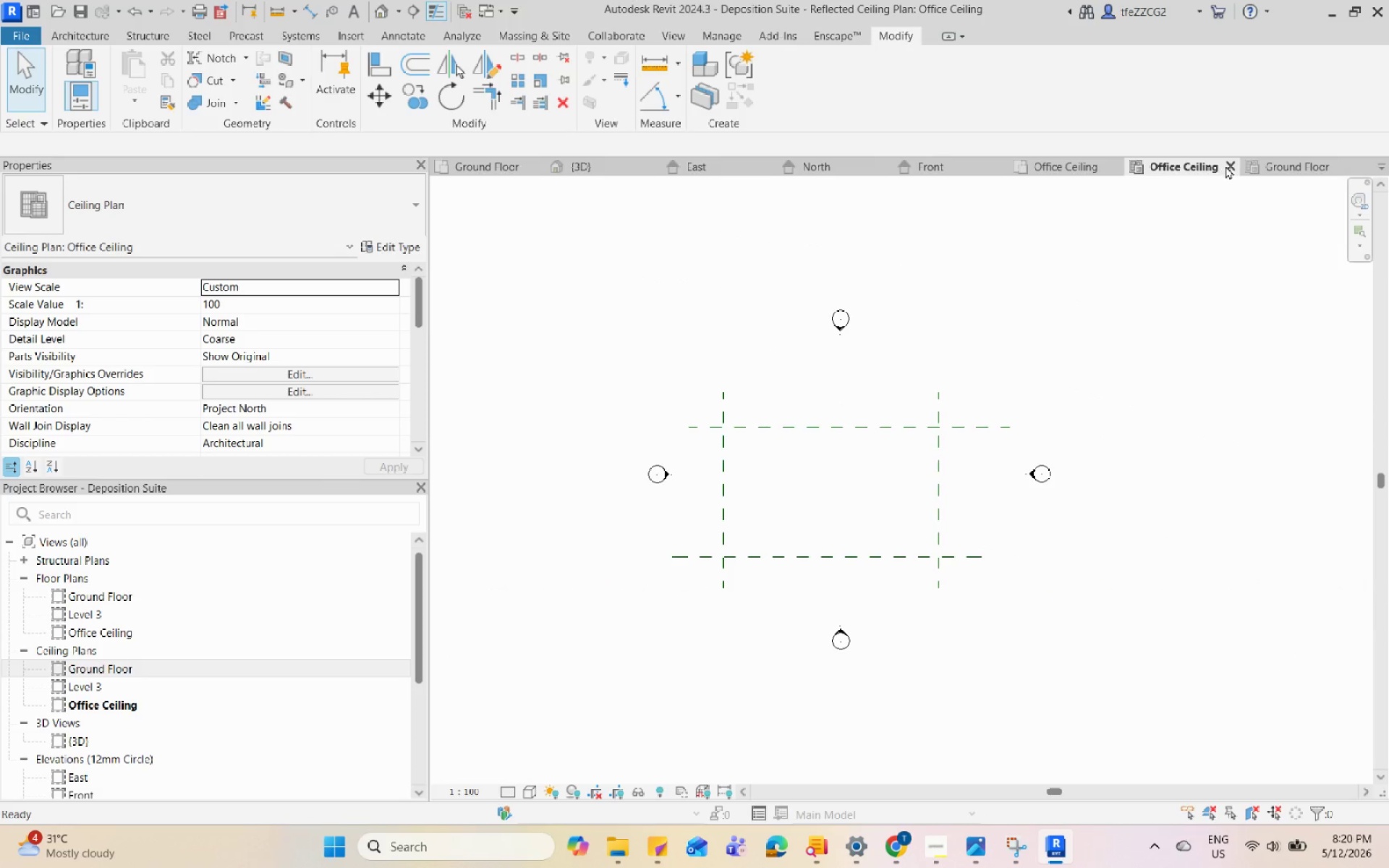 
left_click([1228, 163])
 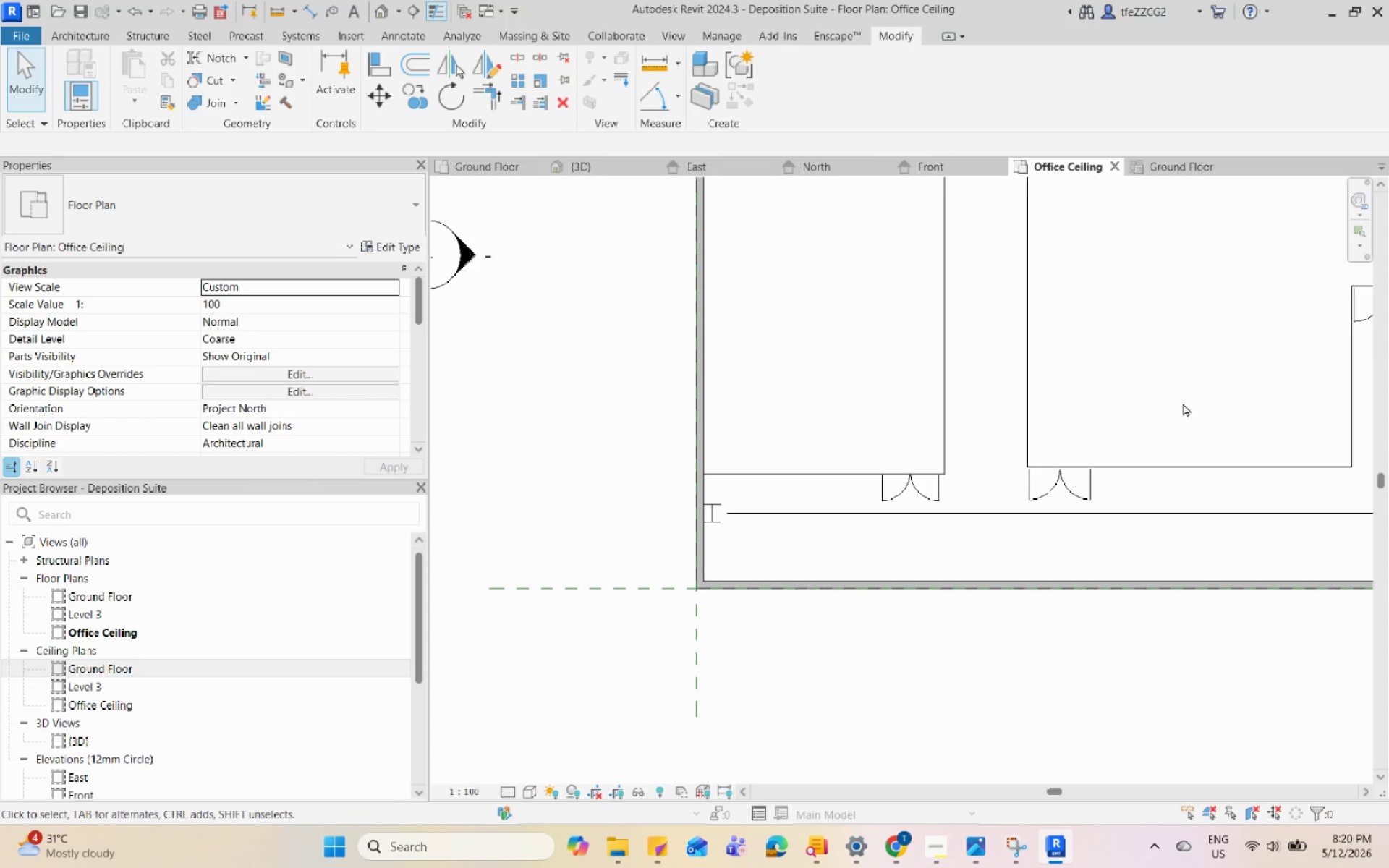 
scroll: coordinate [1127, 435], scroll_direction: down, amount: 7.0
 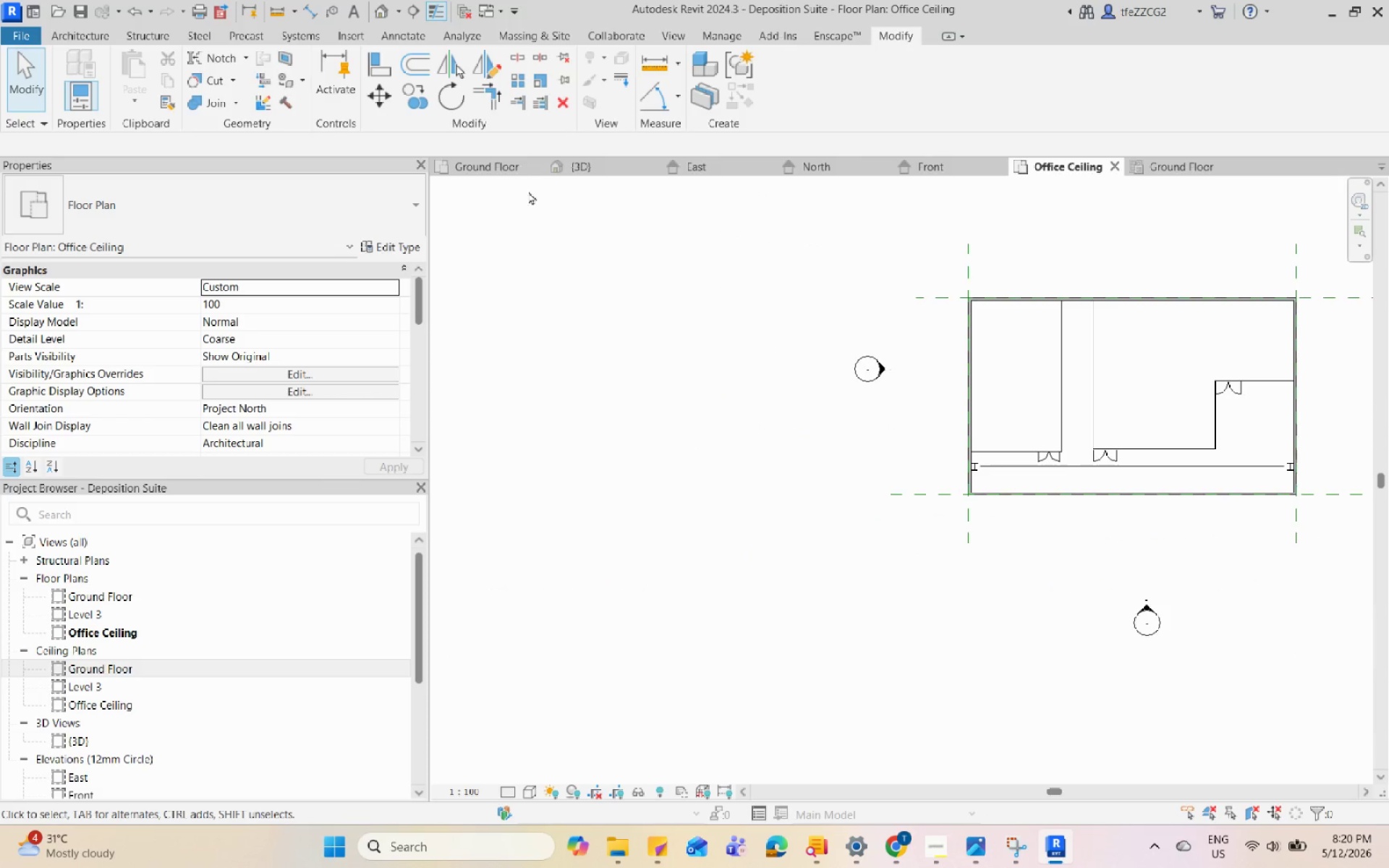 
left_click([509, 172])
 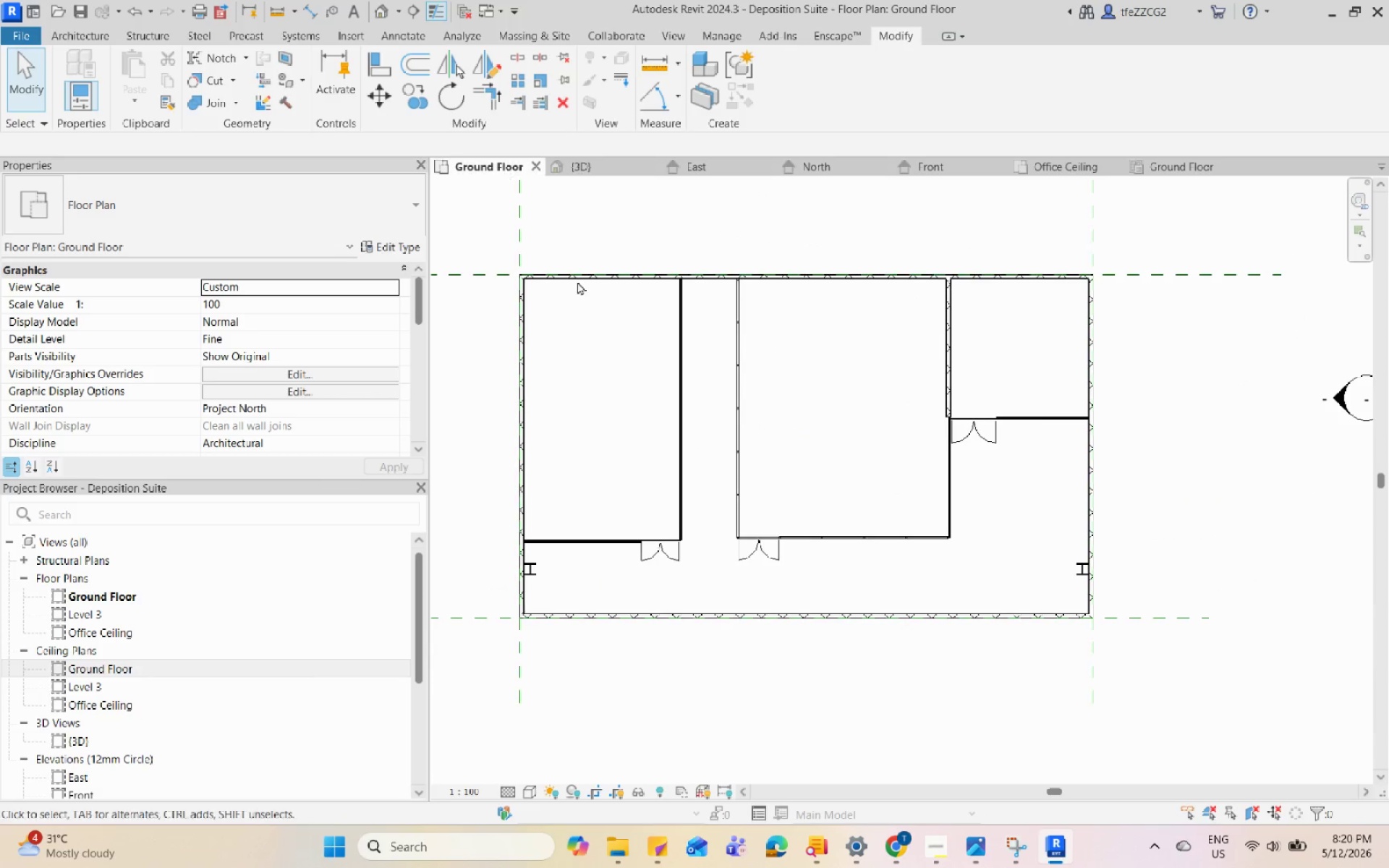 
scroll: coordinate [786, 461], scroll_direction: up, amount: 1.0
 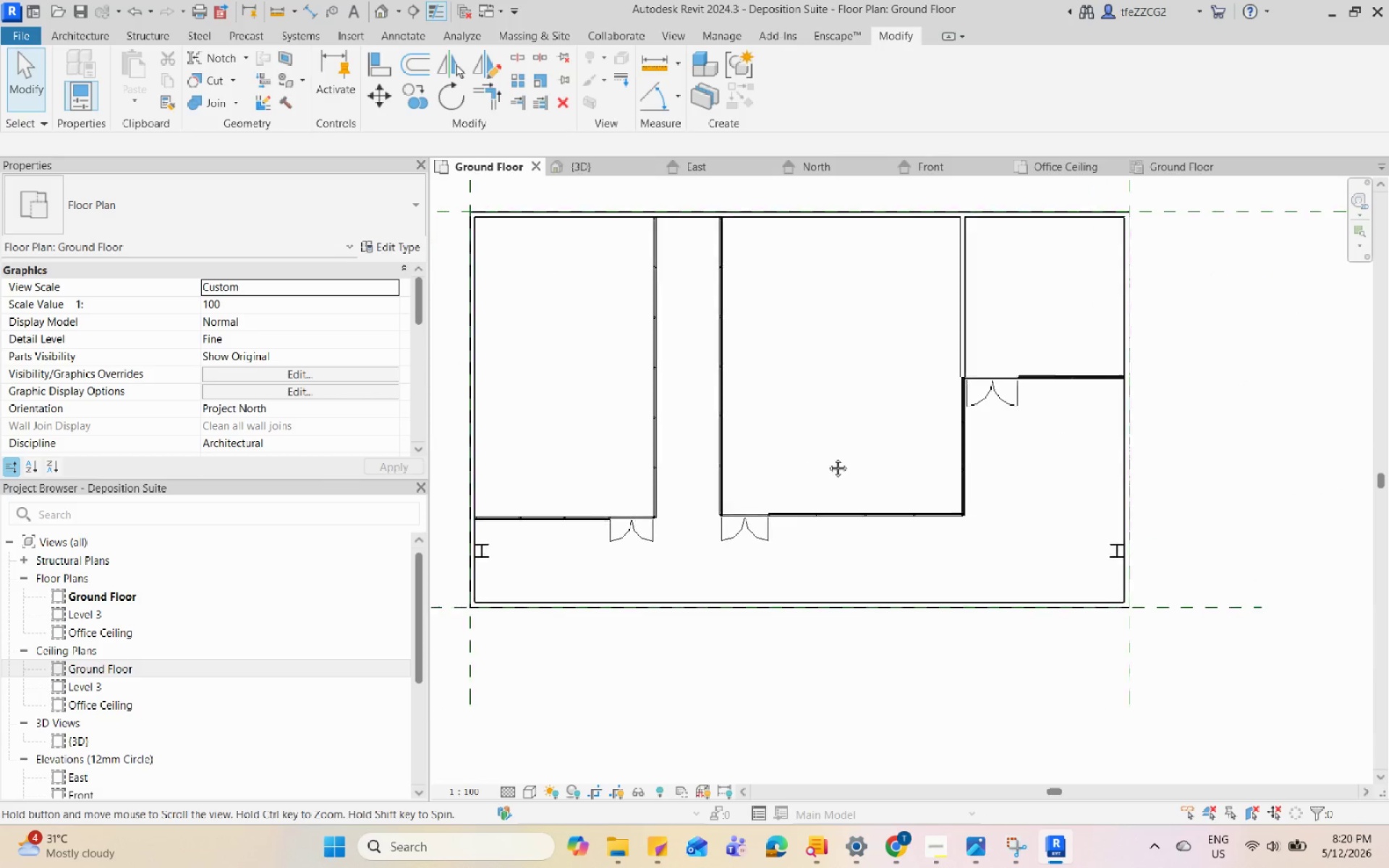 
key(Control+S)
 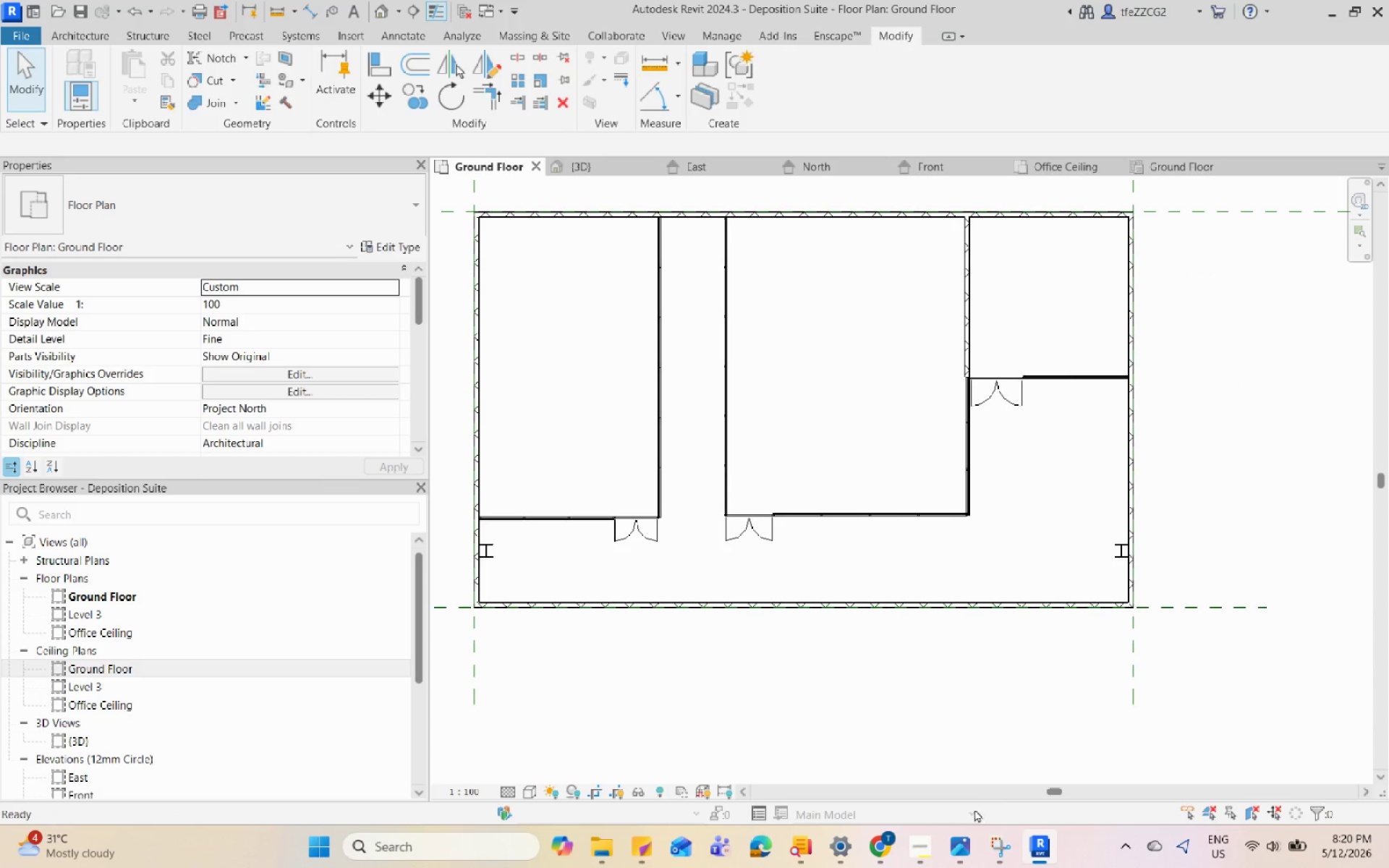 
left_click([964, 849])
 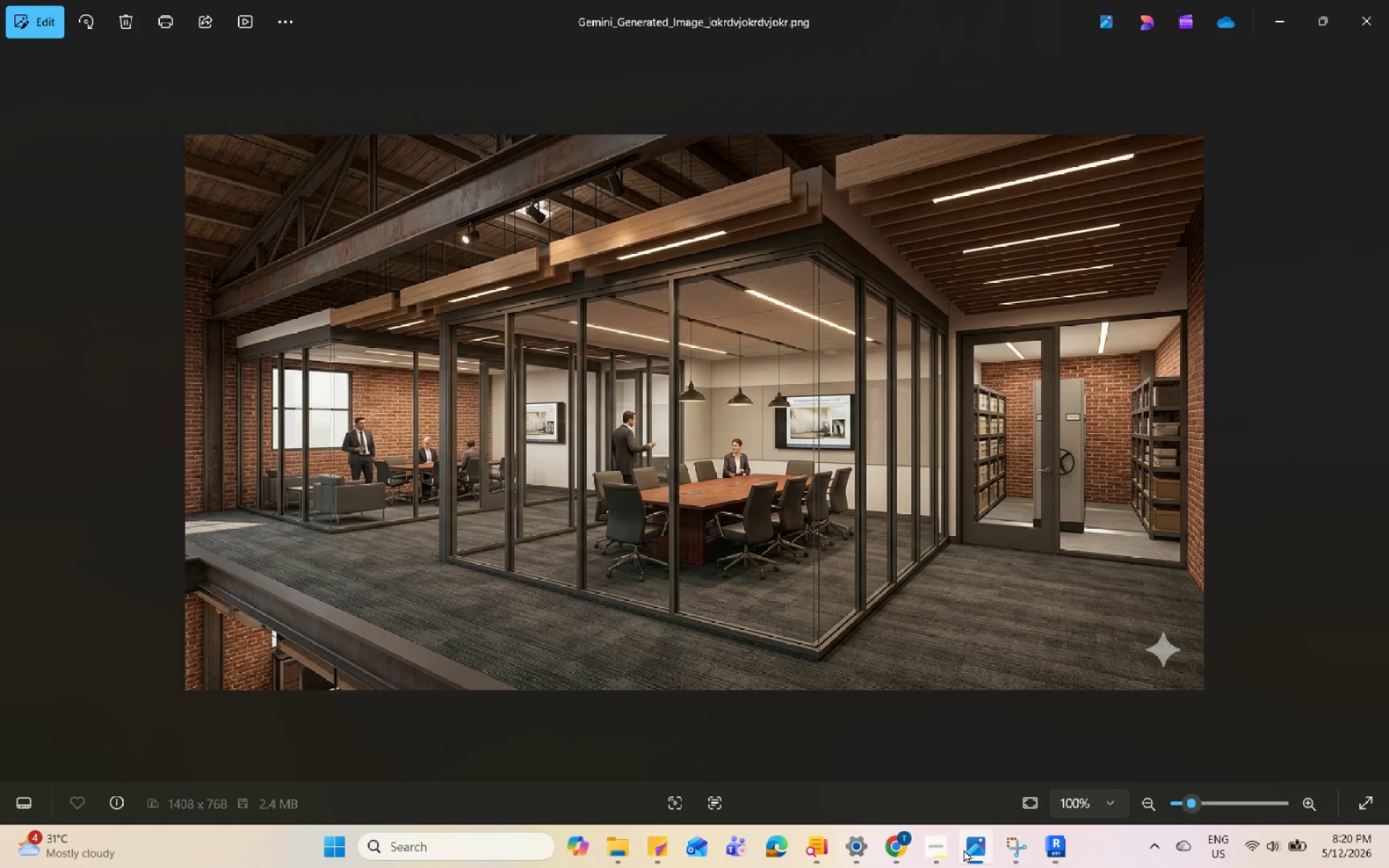 
wait(23.38)
 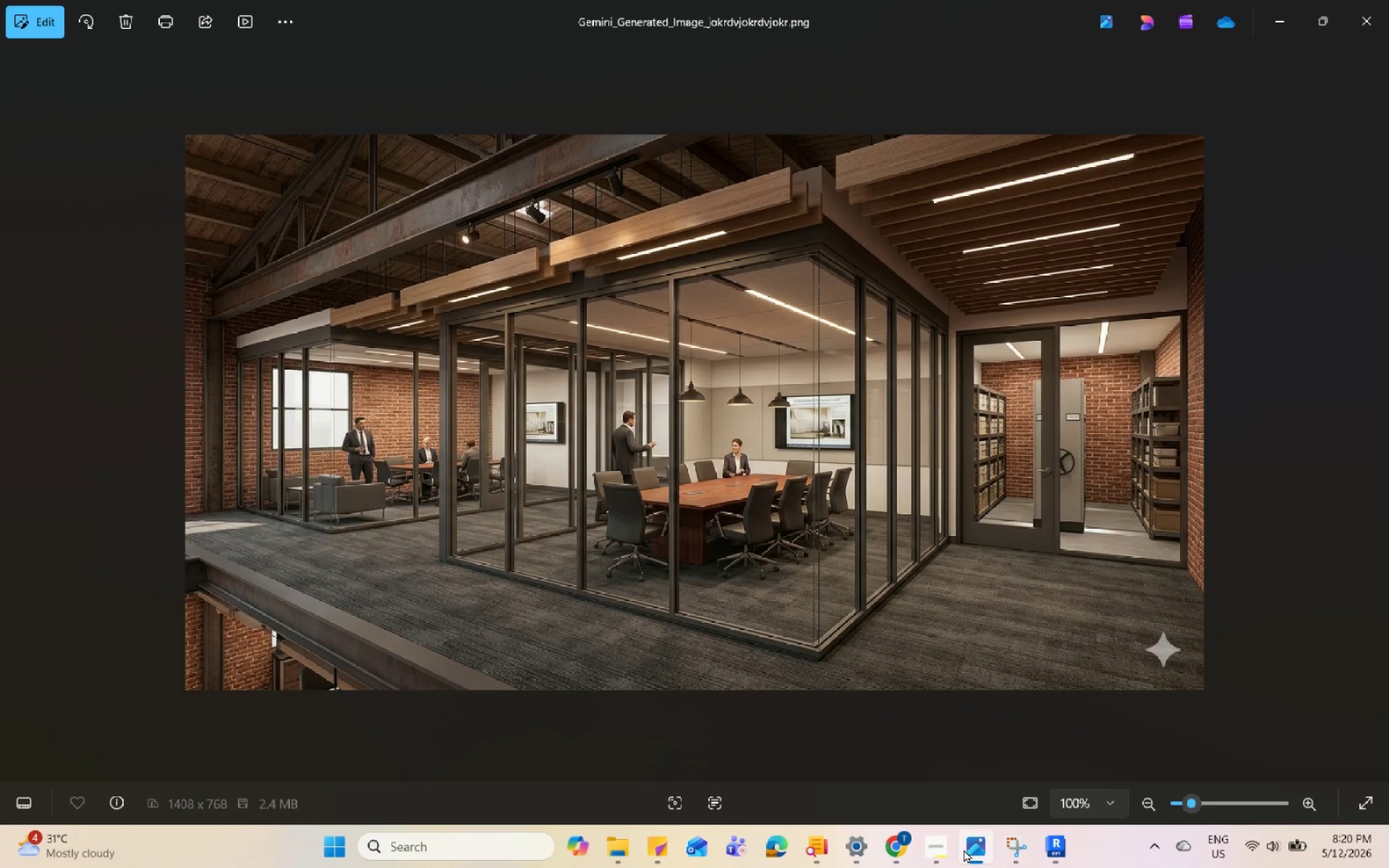 
left_click([942, 837])